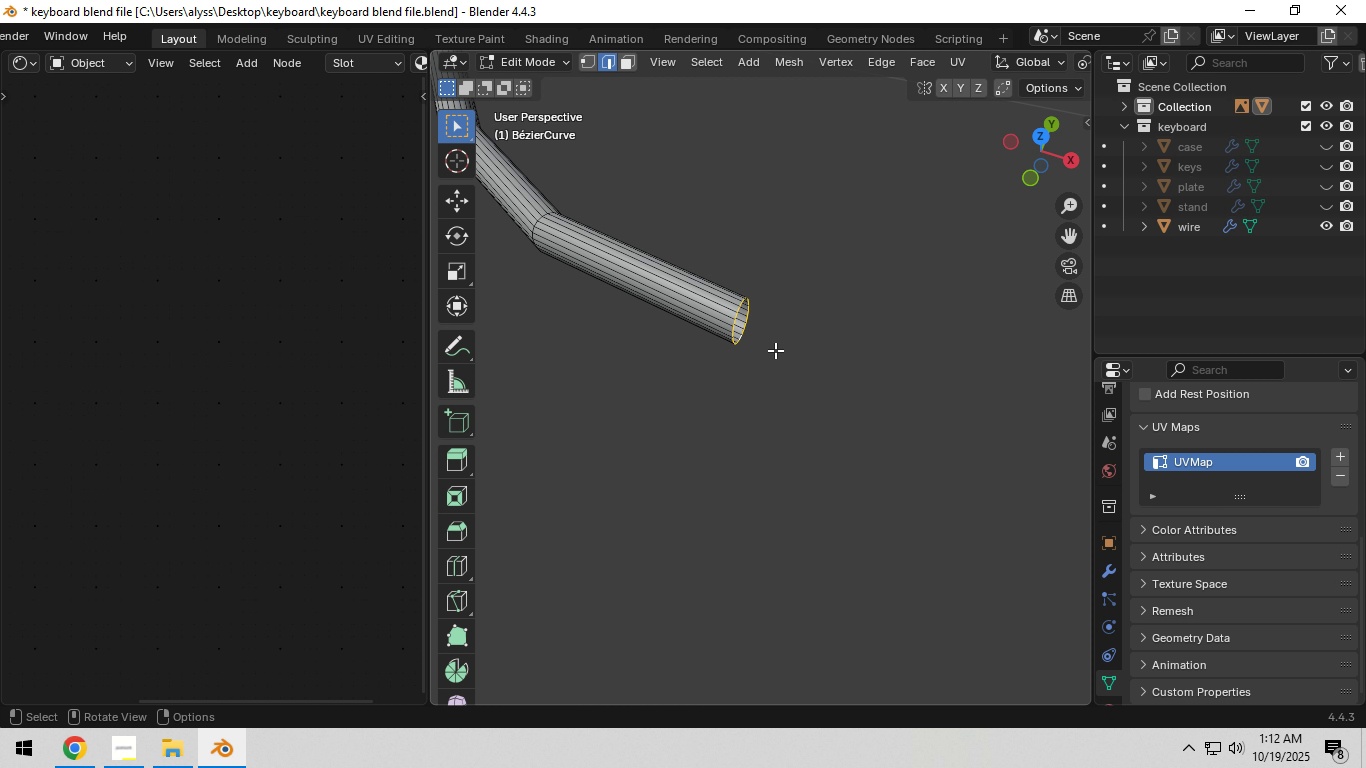 
hold_key(key=ShiftLeft, duration=1.53)
 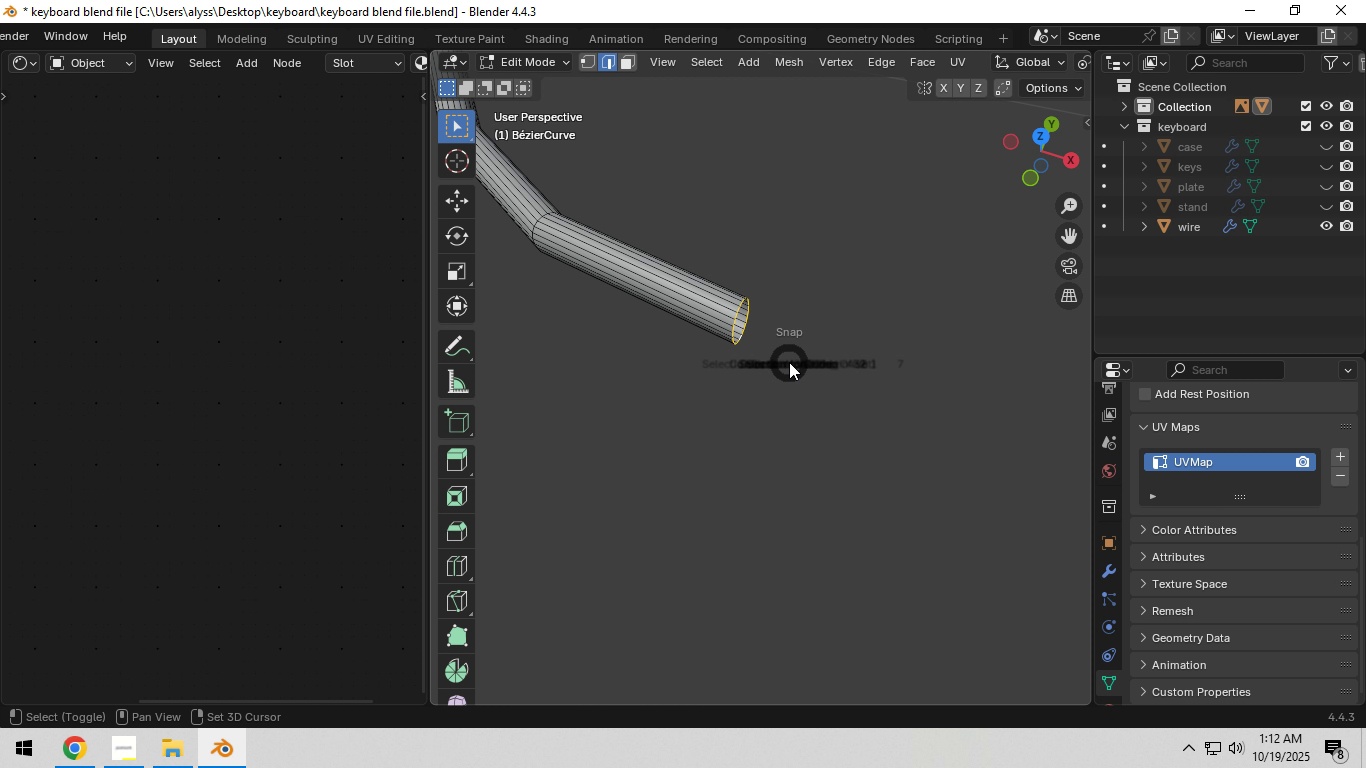 
key(Shift+S)
 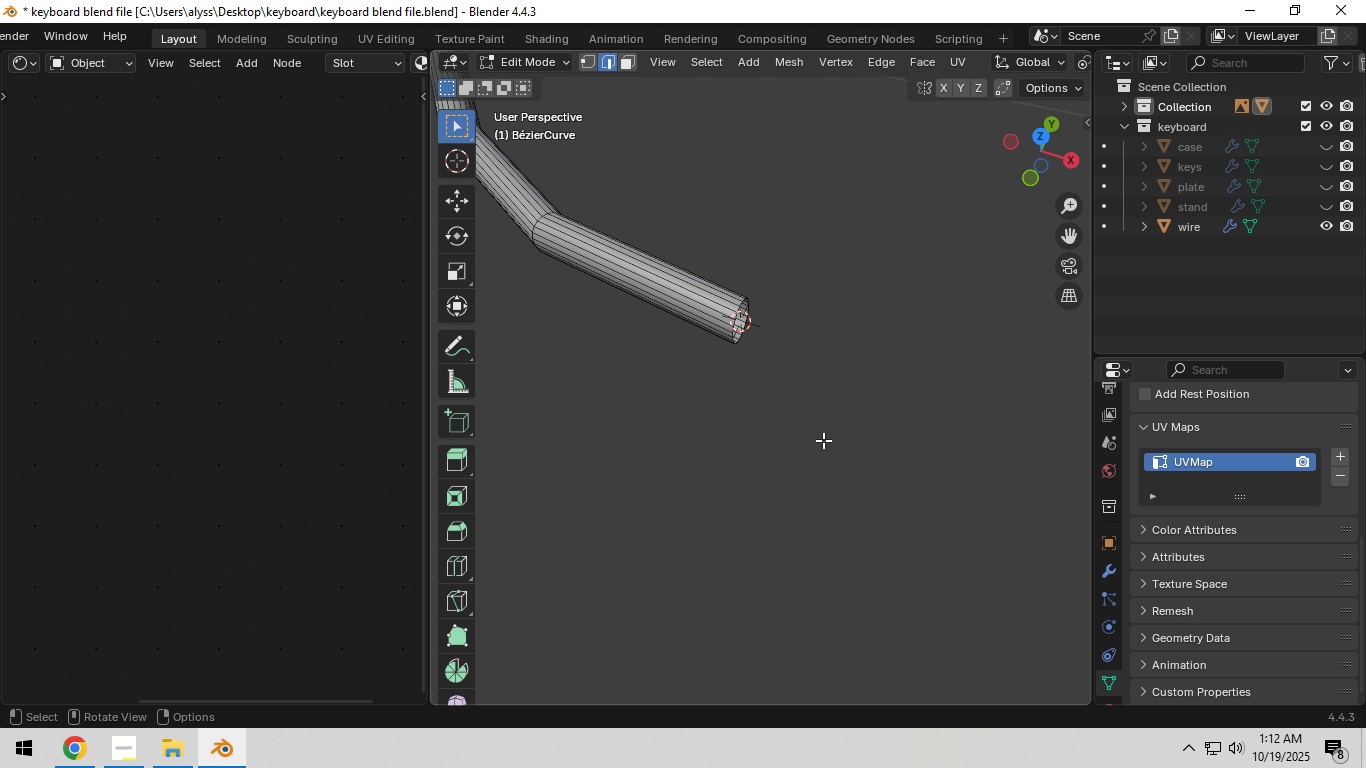 
wait(5.07)
 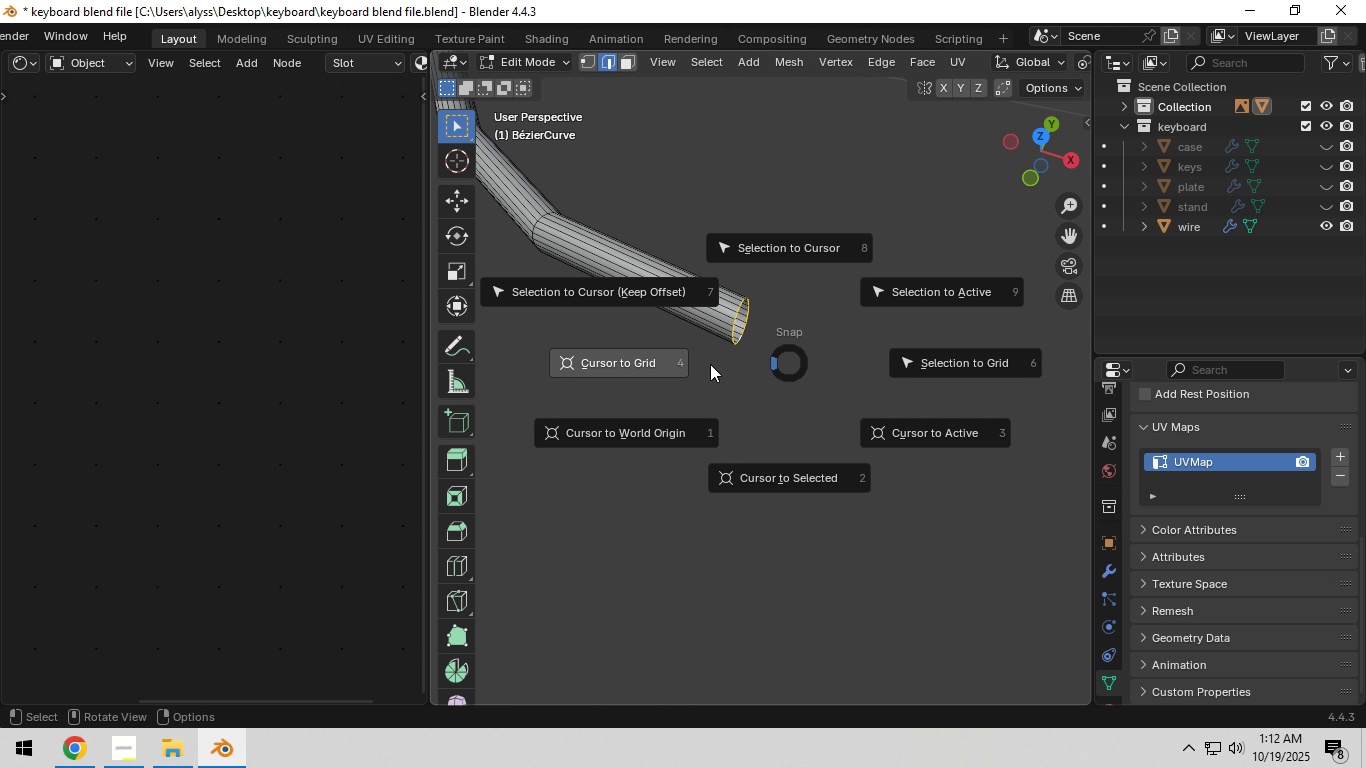 
scroll: coordinate [896, 447], scroll_direction: down, amount: 1.0
 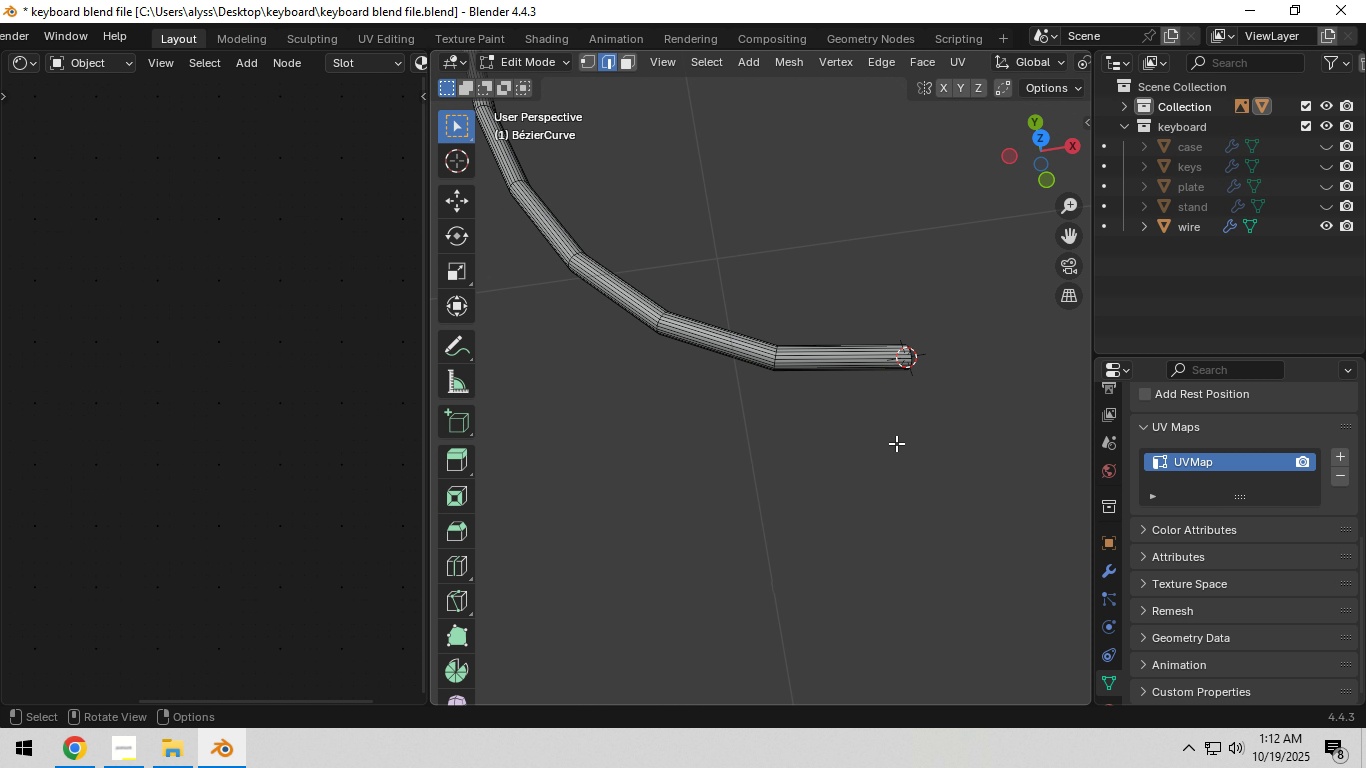 
hold_key(key=ShiftLeft, duration=0.47)
 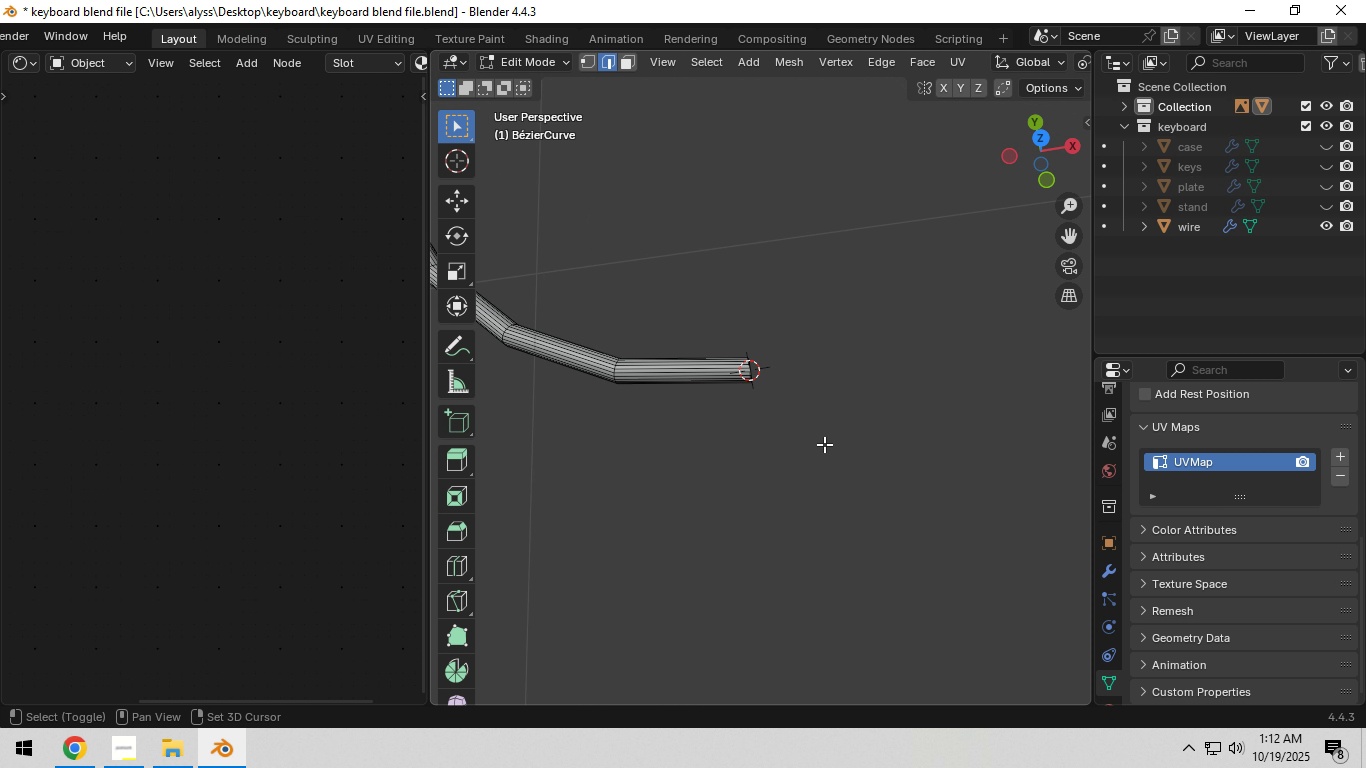 
key(Shift+S)
 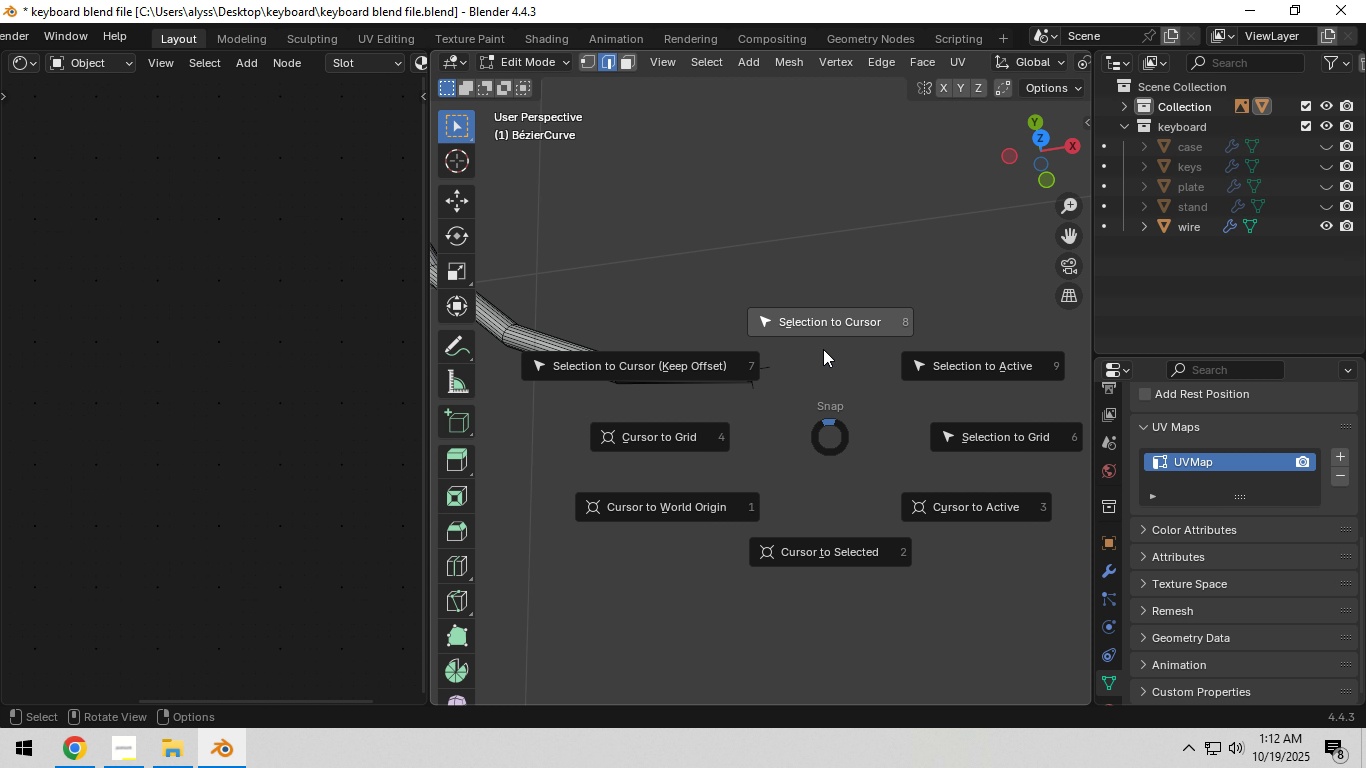 
right_click([843, 404])
 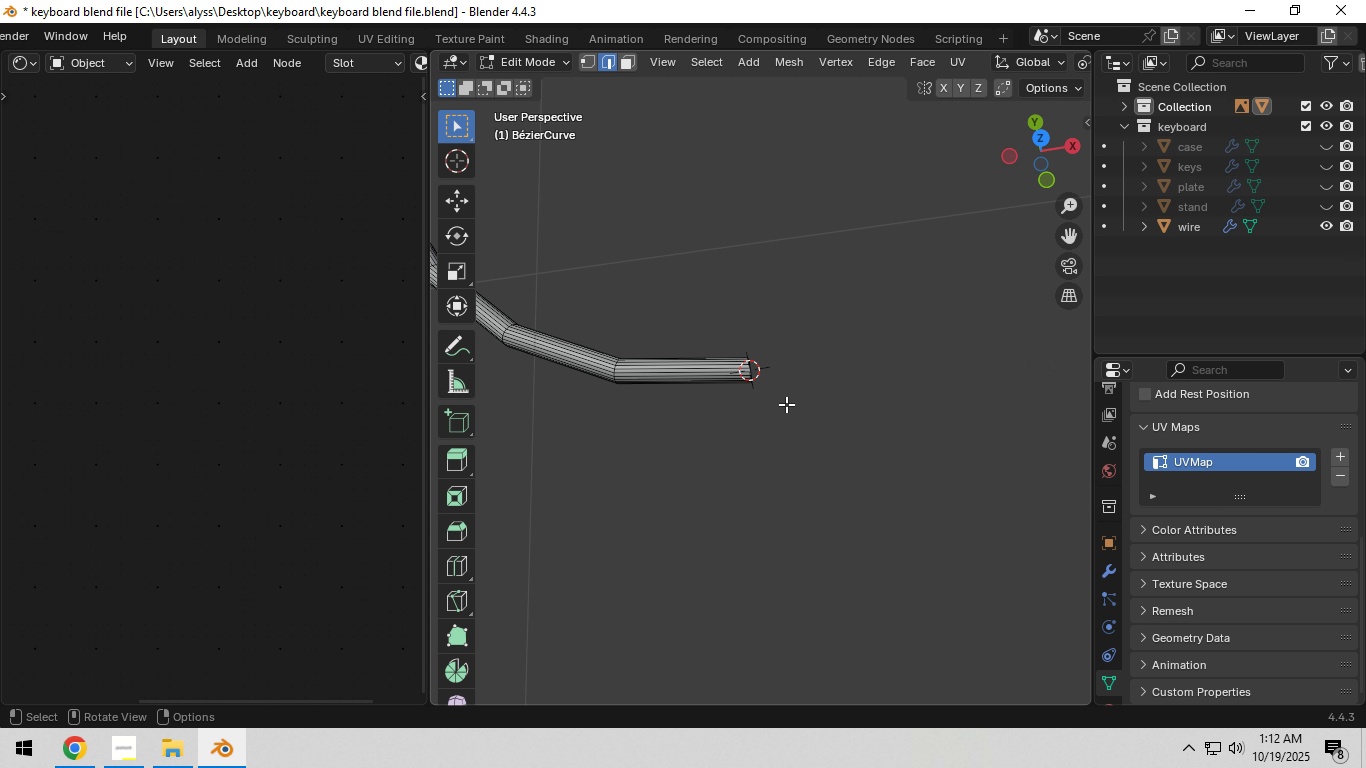 
key(Shift+A)
 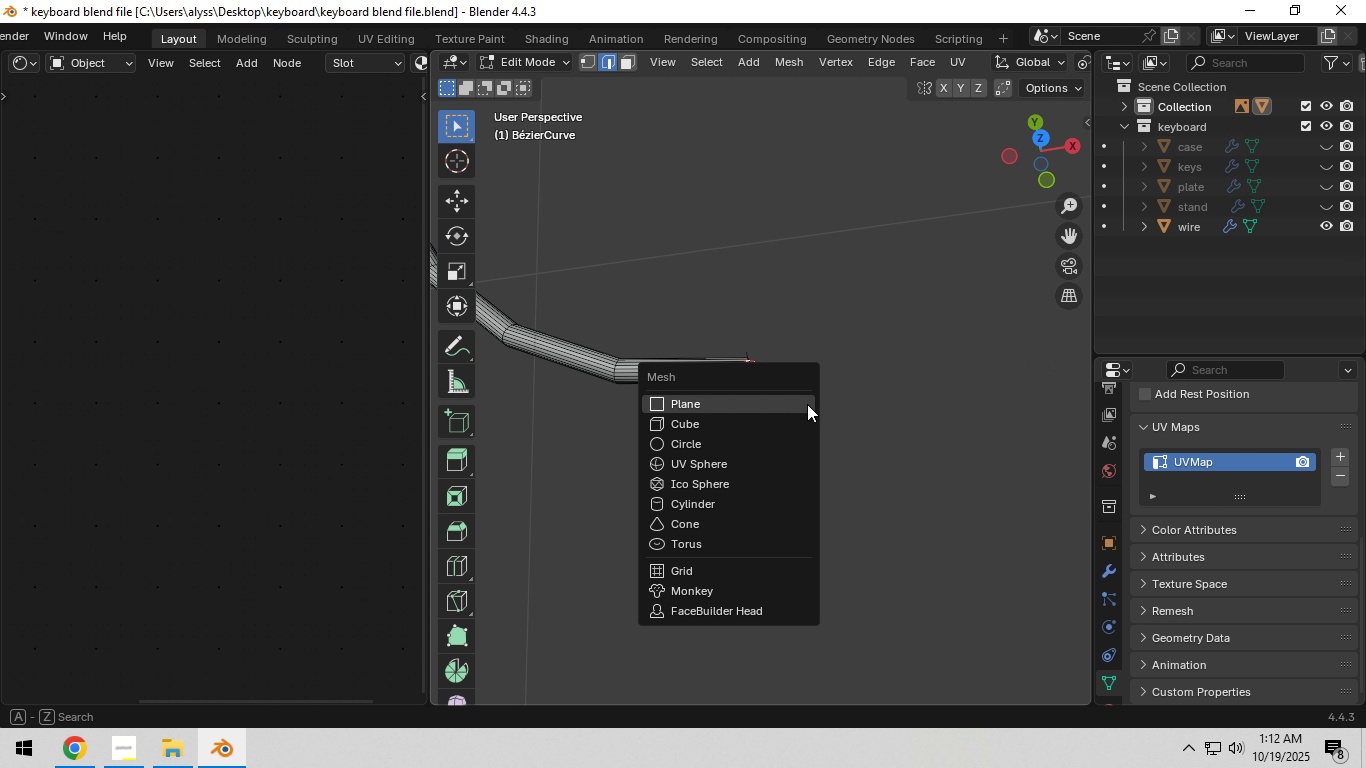 
key(Tab)
 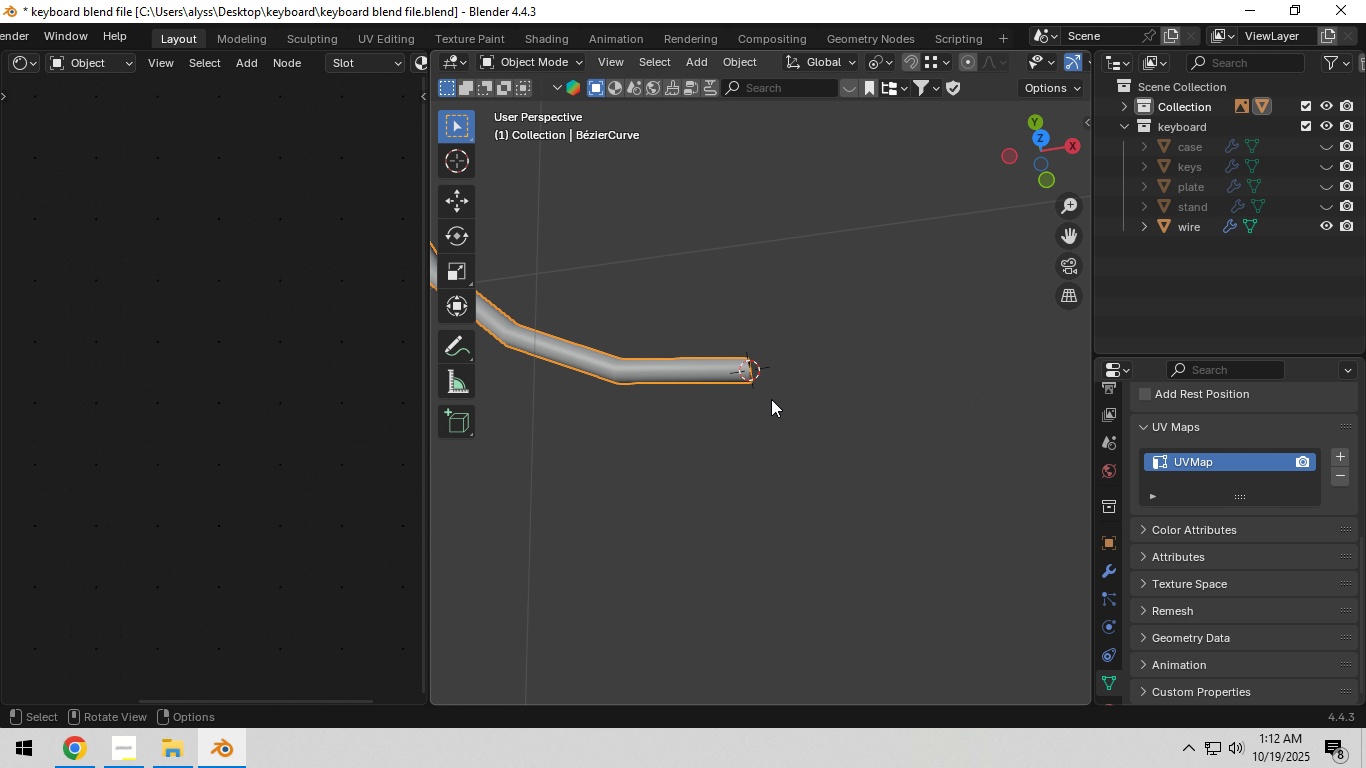 
key(Shift+A)
 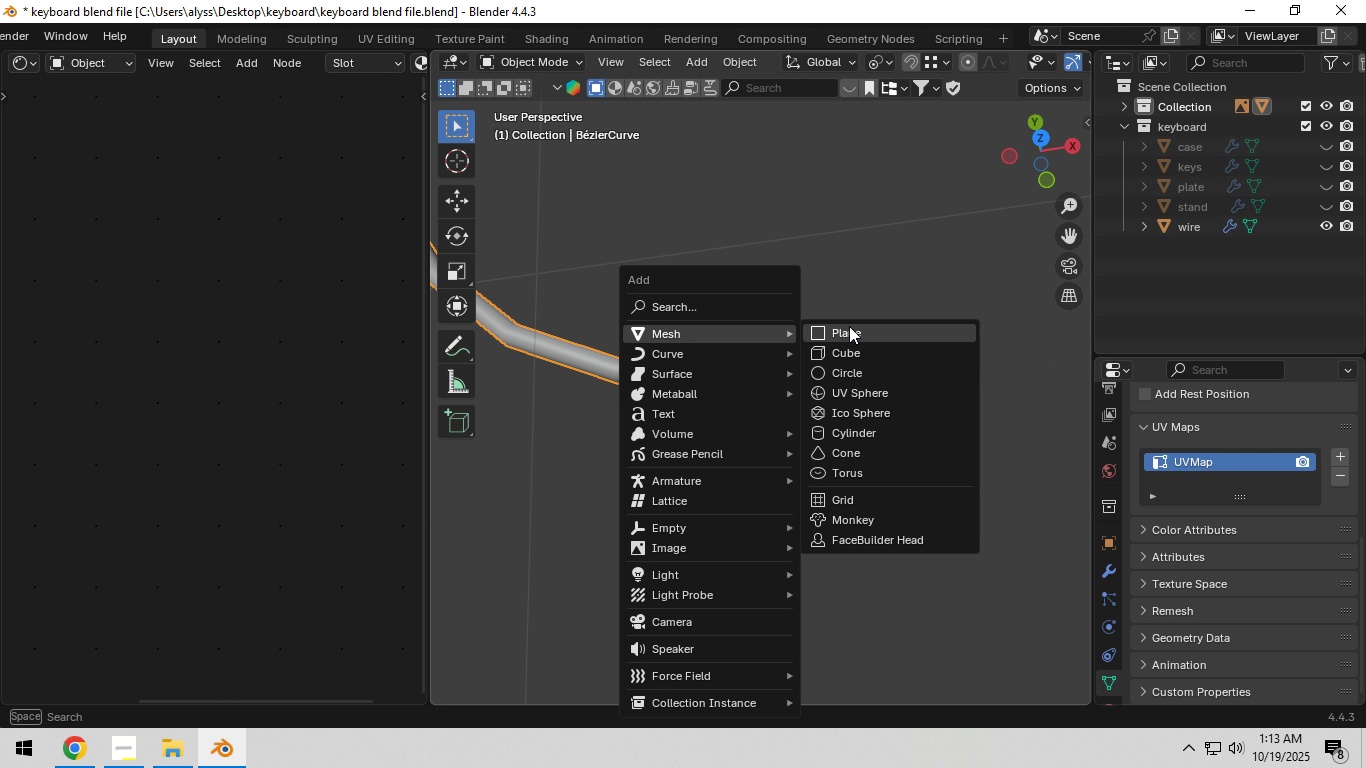 
left_click([849, 326])
 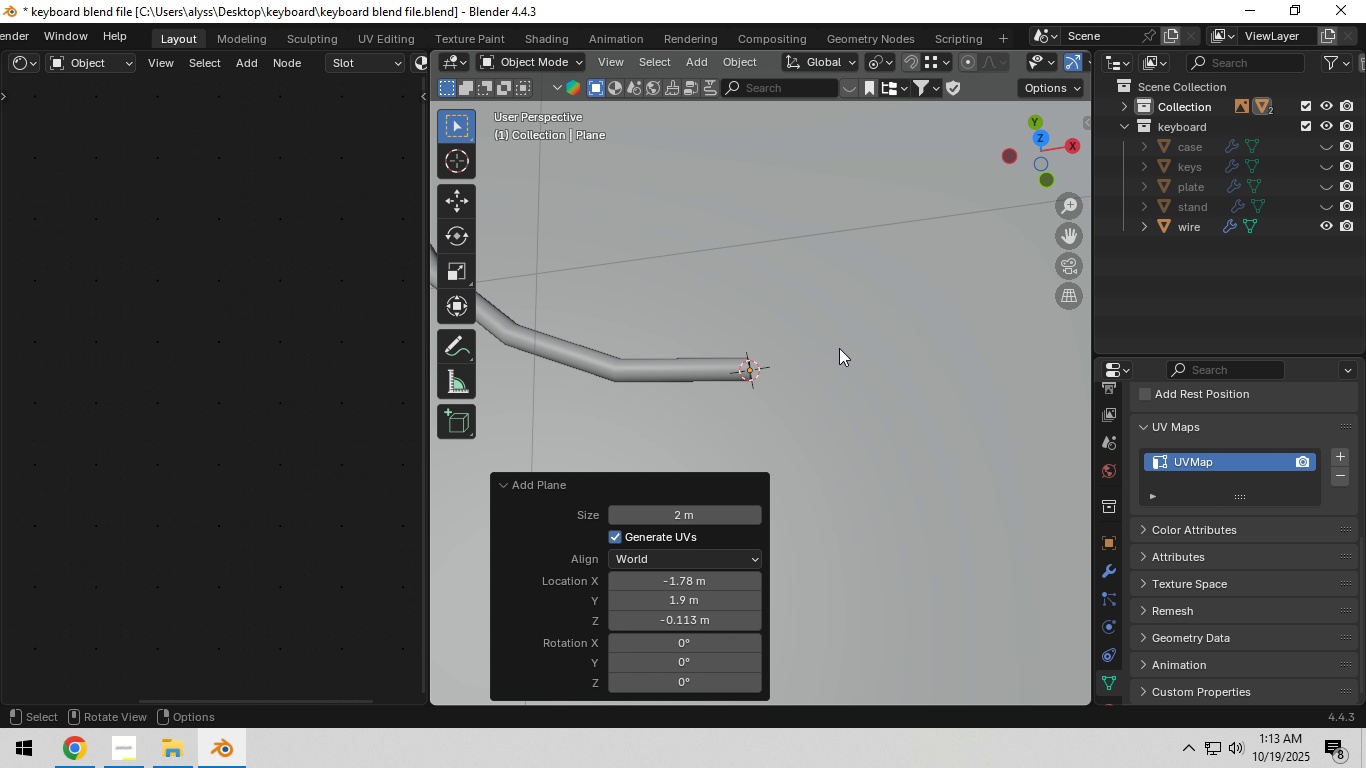 
scroll: coordinate [835, 354], scroll_direction: down, amount: 10.0
 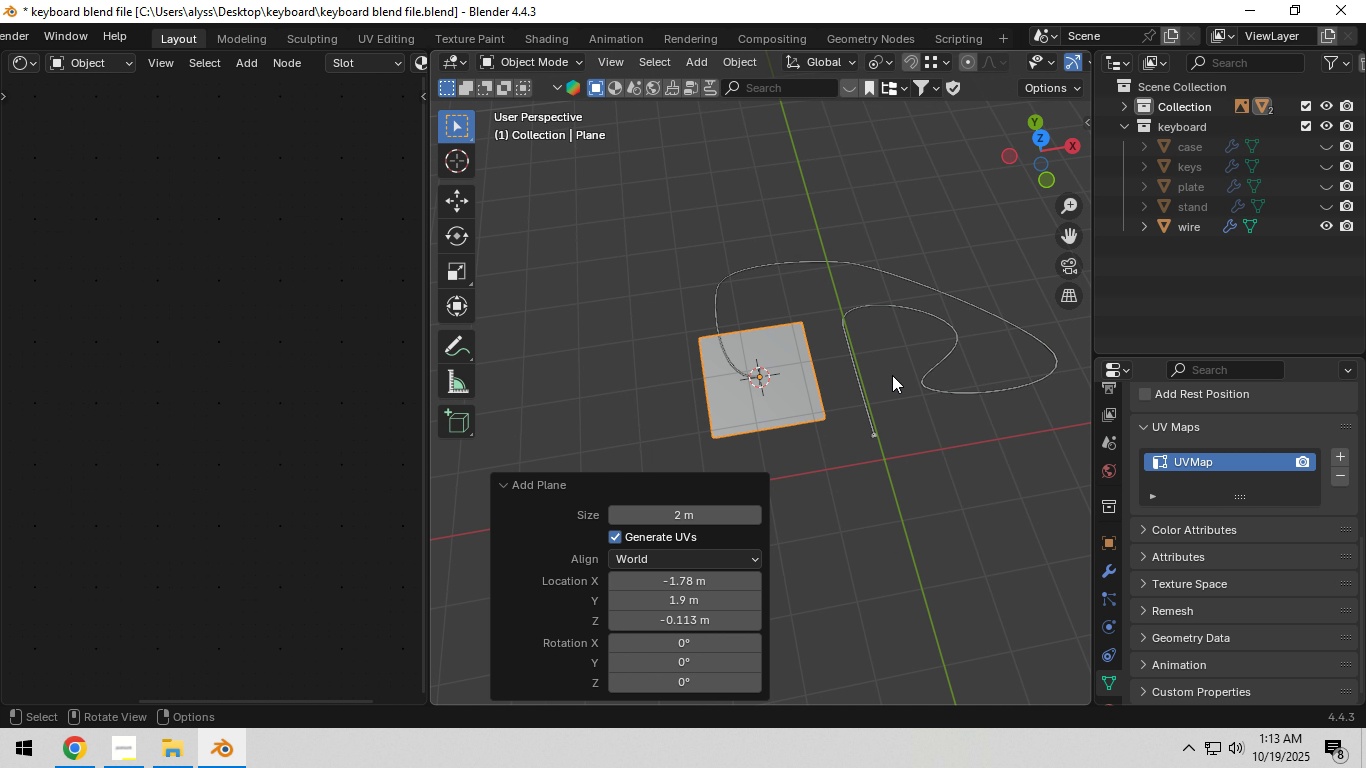 
key(S)
 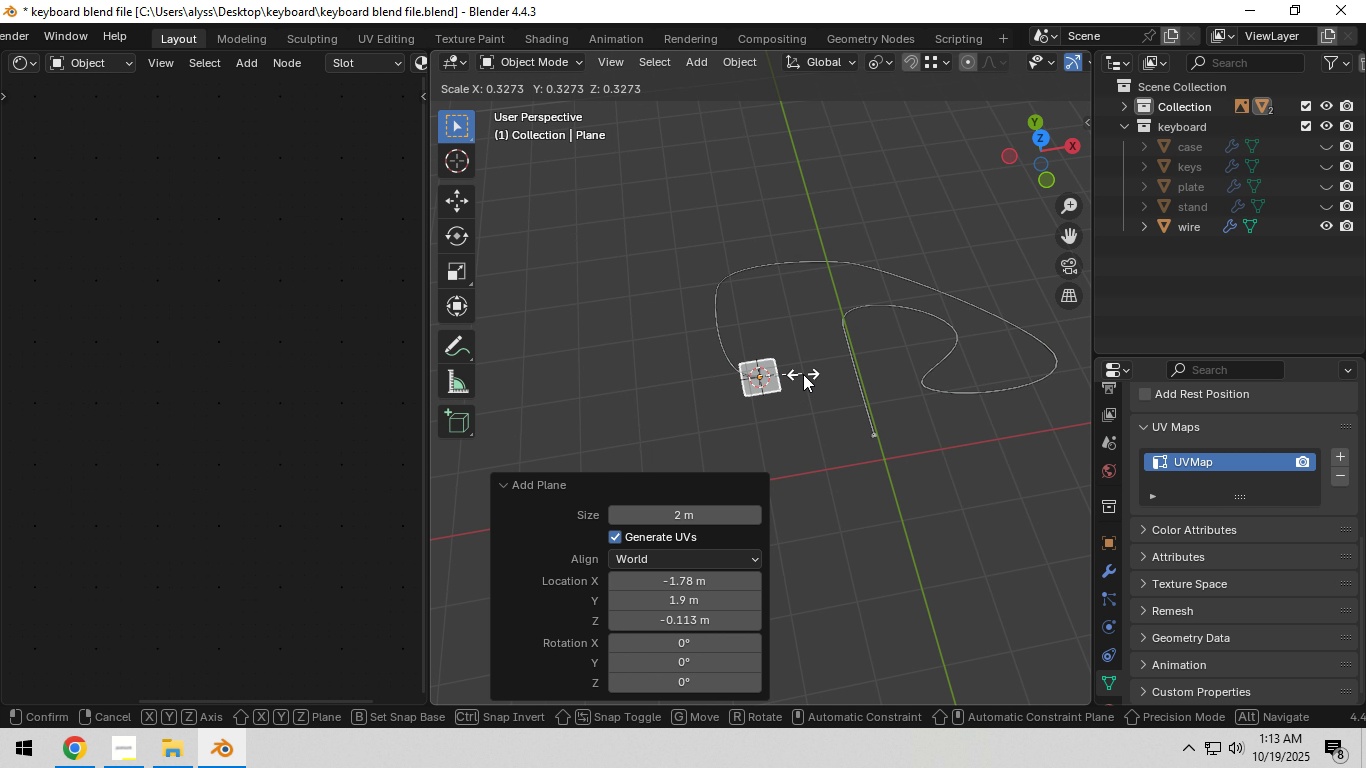 
left_click([803, 374])
 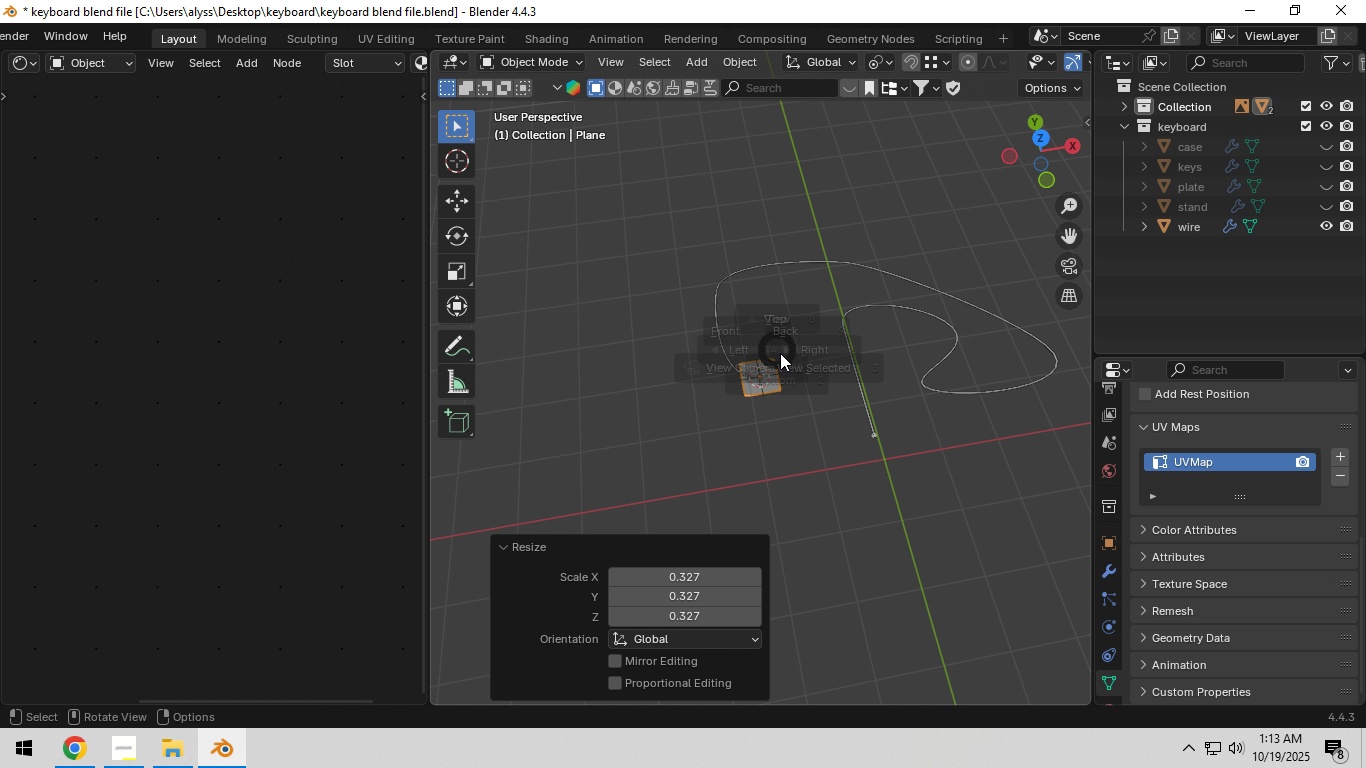 
type(`sy90)
key(Backspace)
key(Backspace)
key(Backspace)
 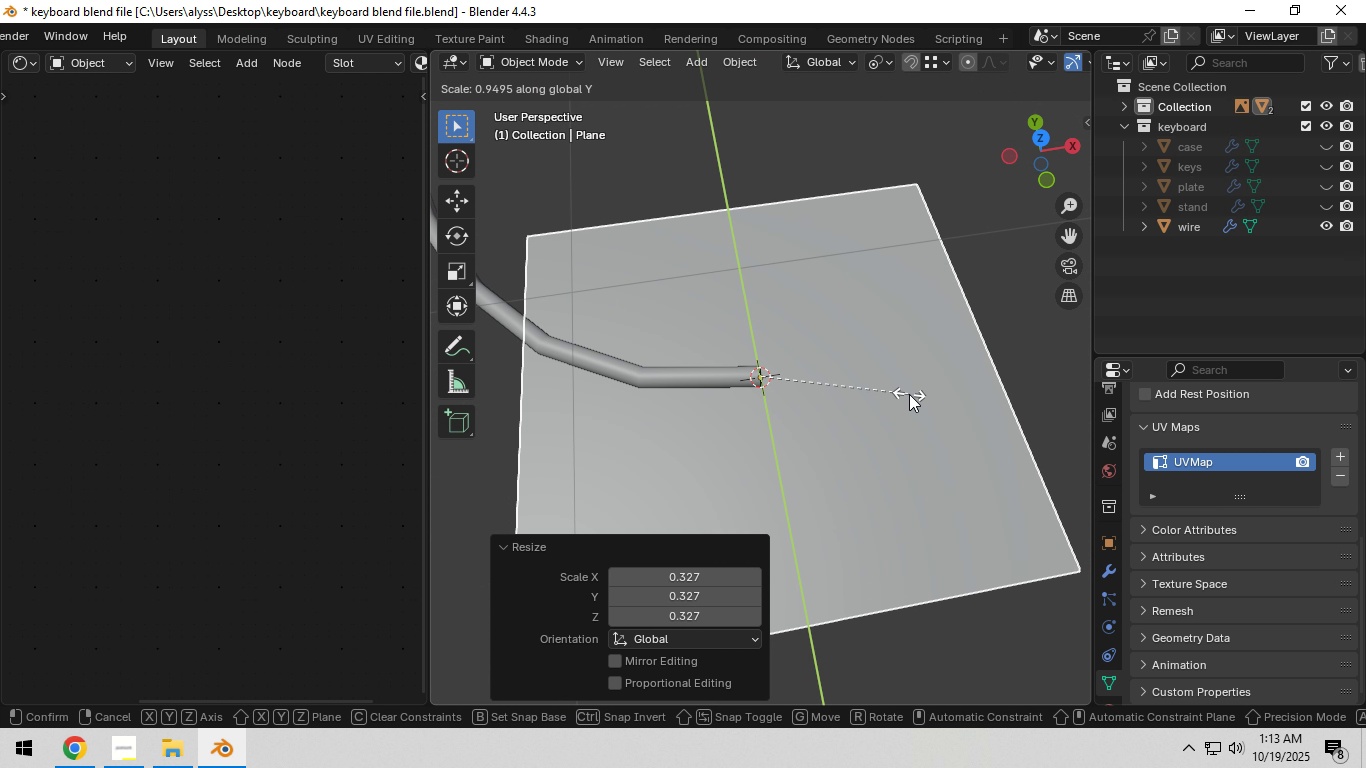 
left_click([909, 394])
 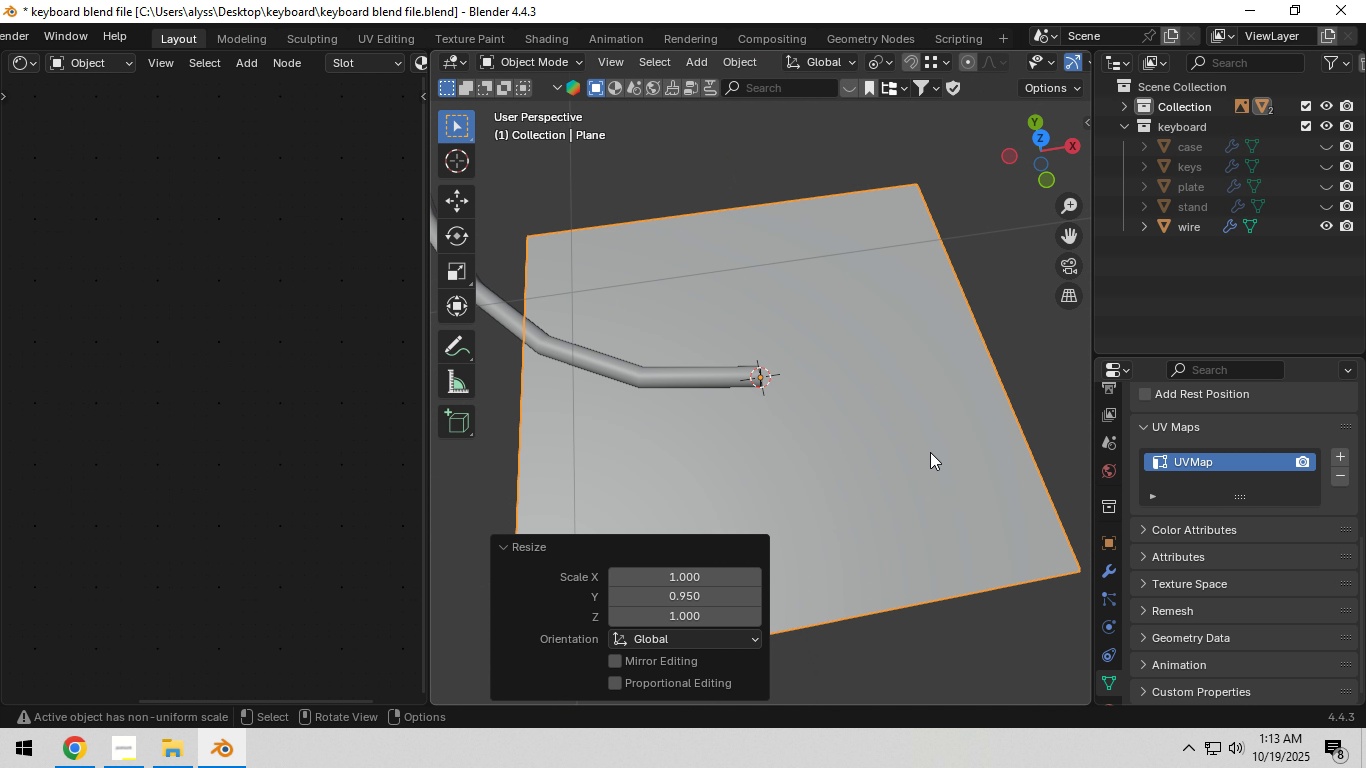 
key(Control+Z)
 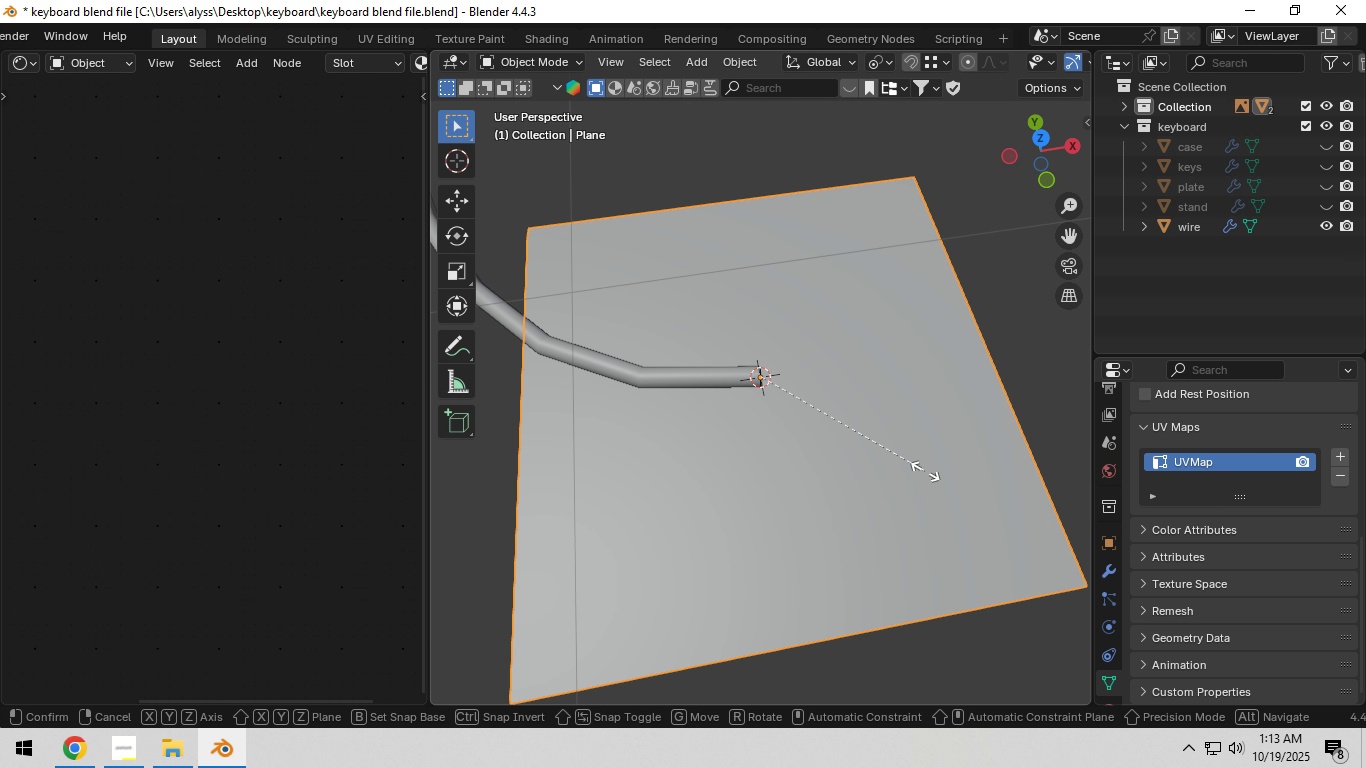 
key(S)
 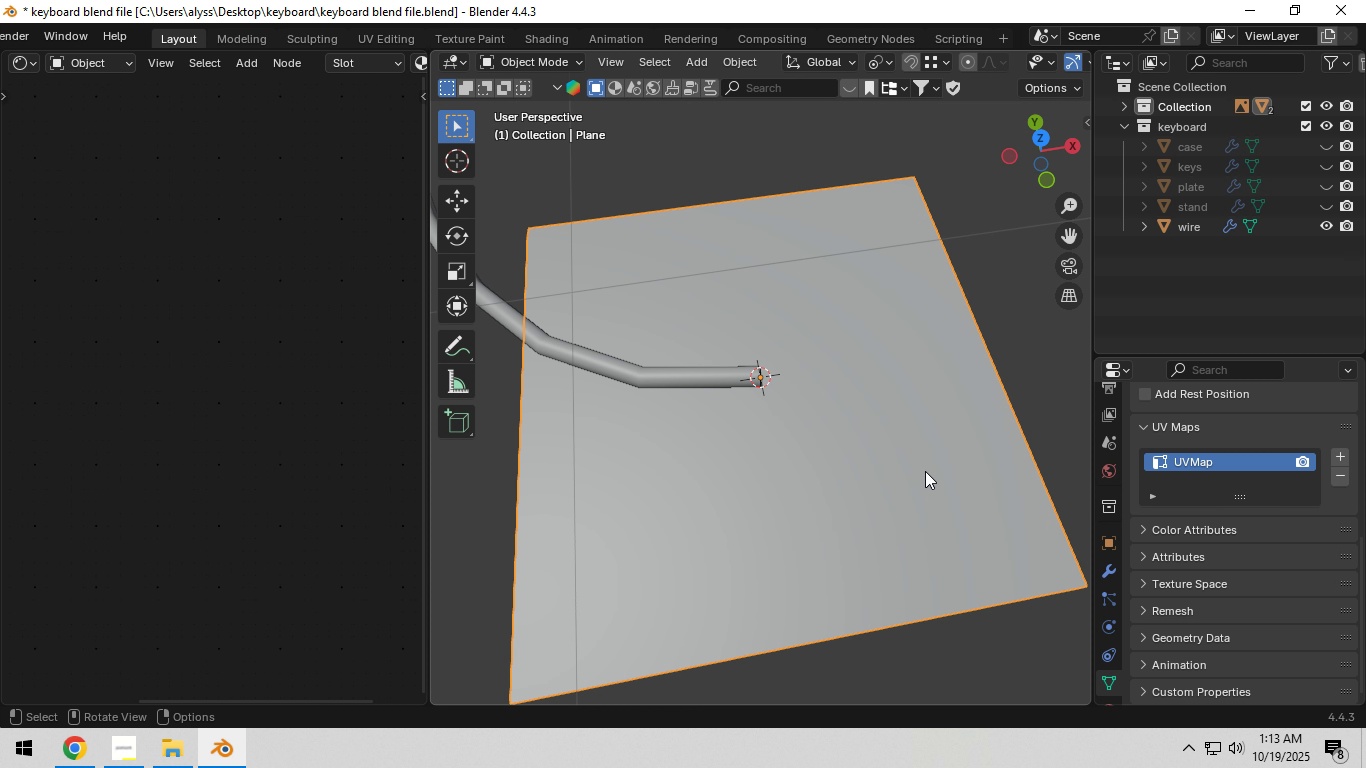 
right_click([925, 471])
 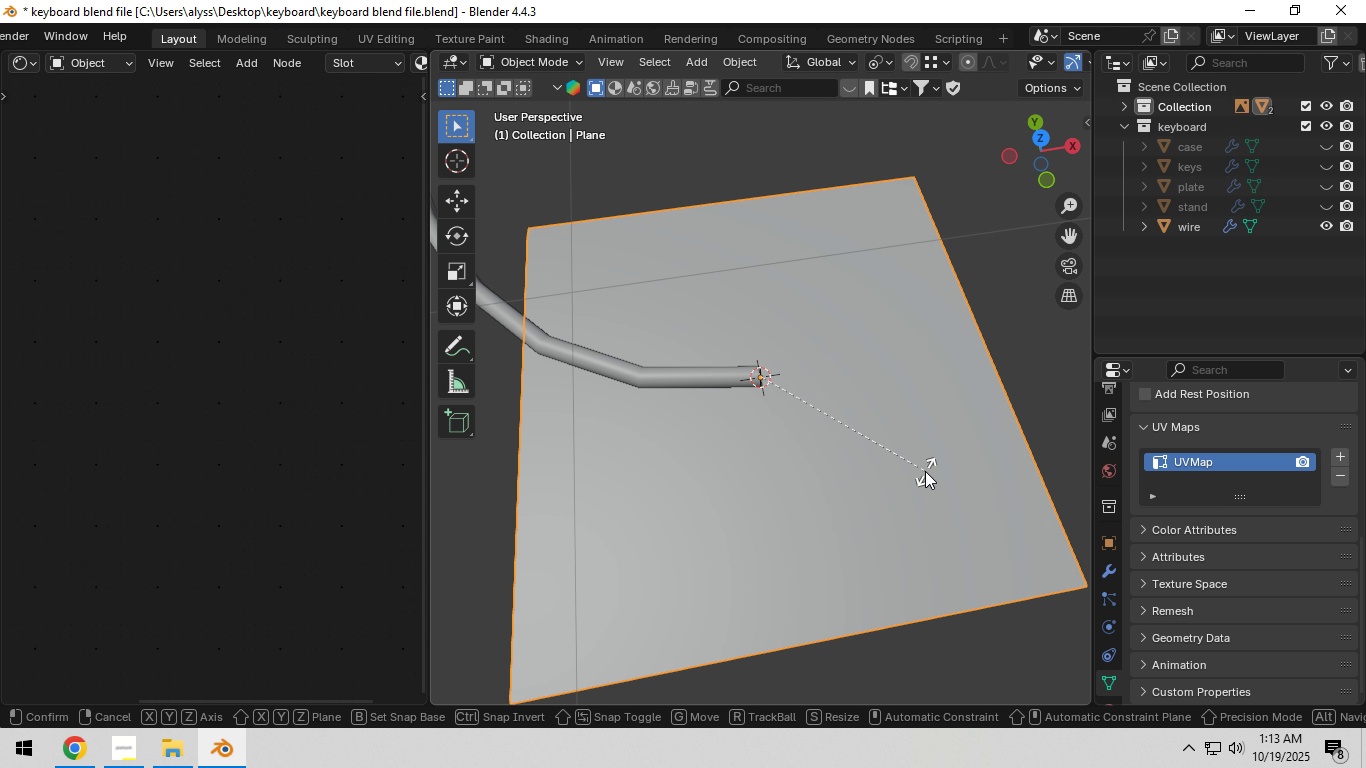 
type(ry90)
key(NumpadEnter)
type(`s)
 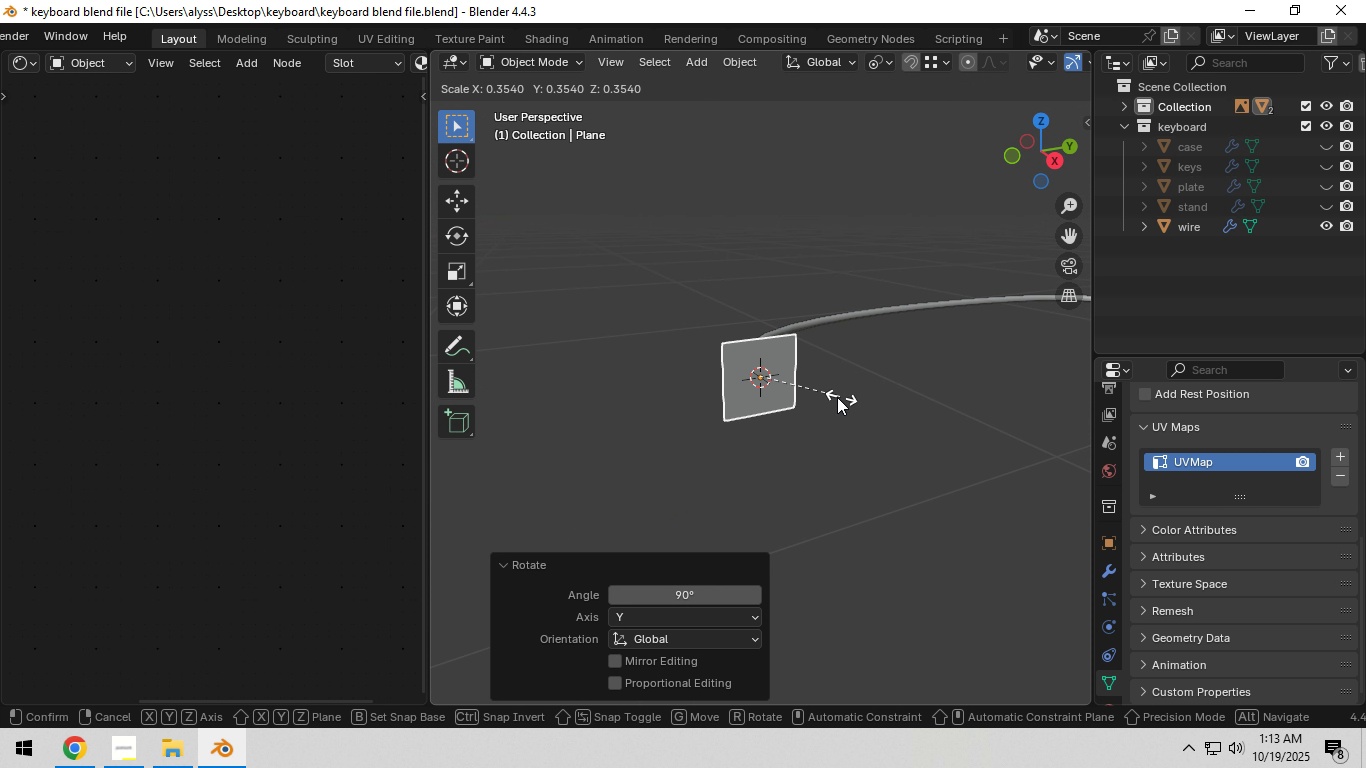 
scroll: coordinate [957, 487], scroll_direction: down, amount: 4.0
 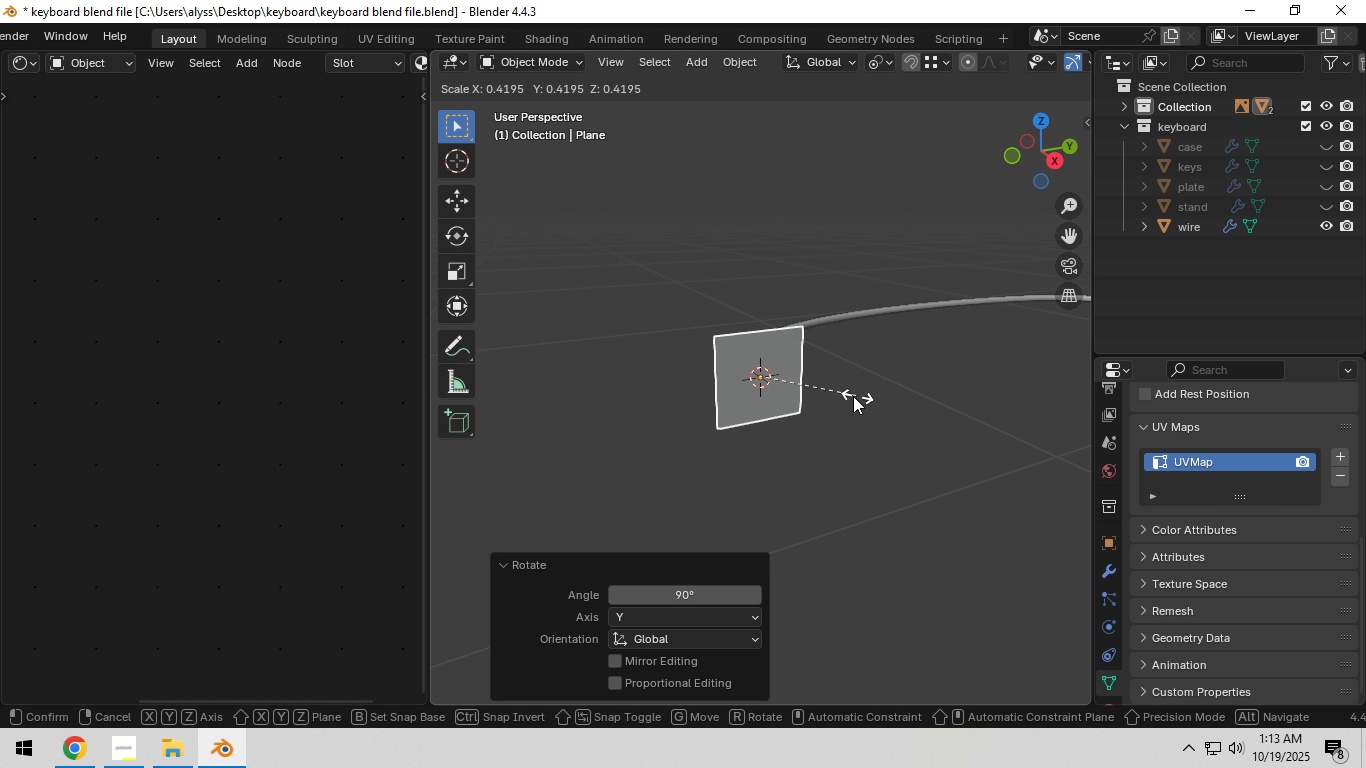 
left_click([804, 397])
 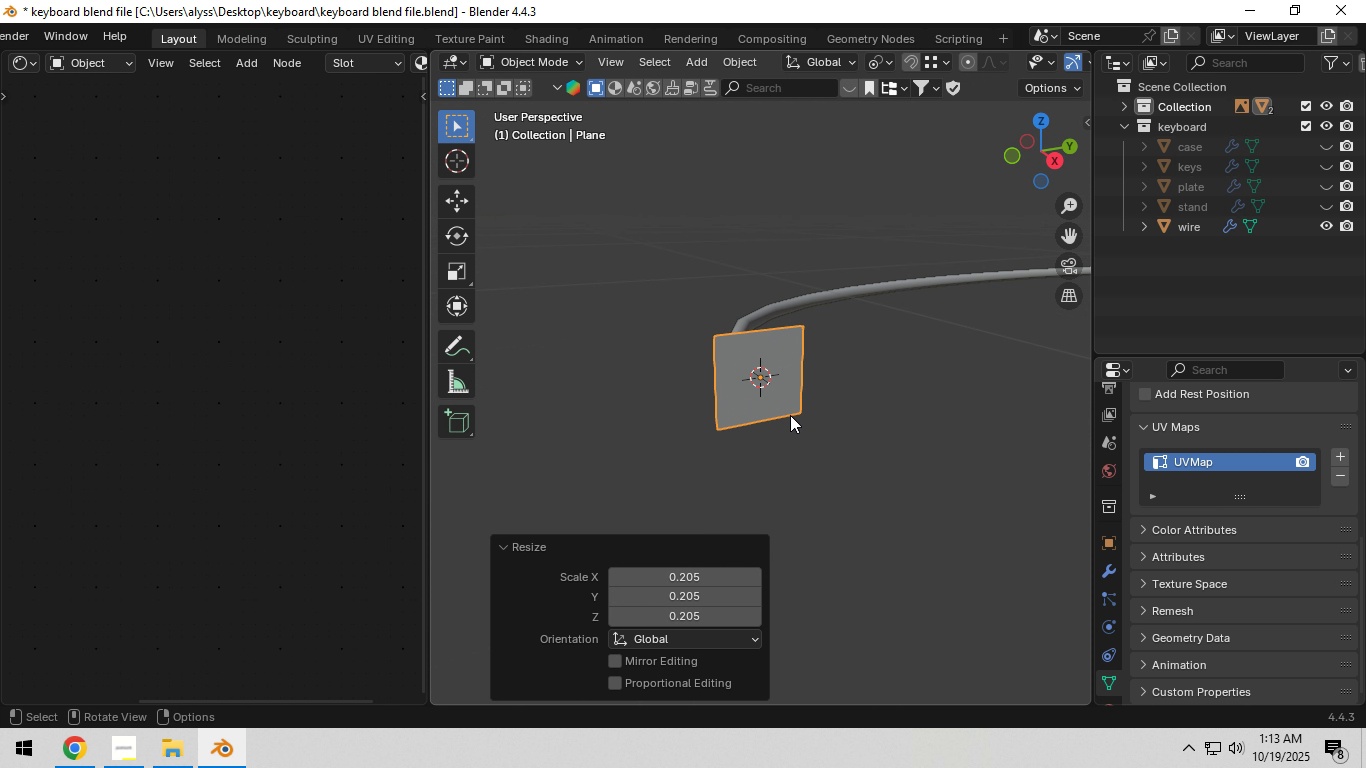 
scroll: coordinate [805, 424], scroll_direction: up, amount: 8.0
 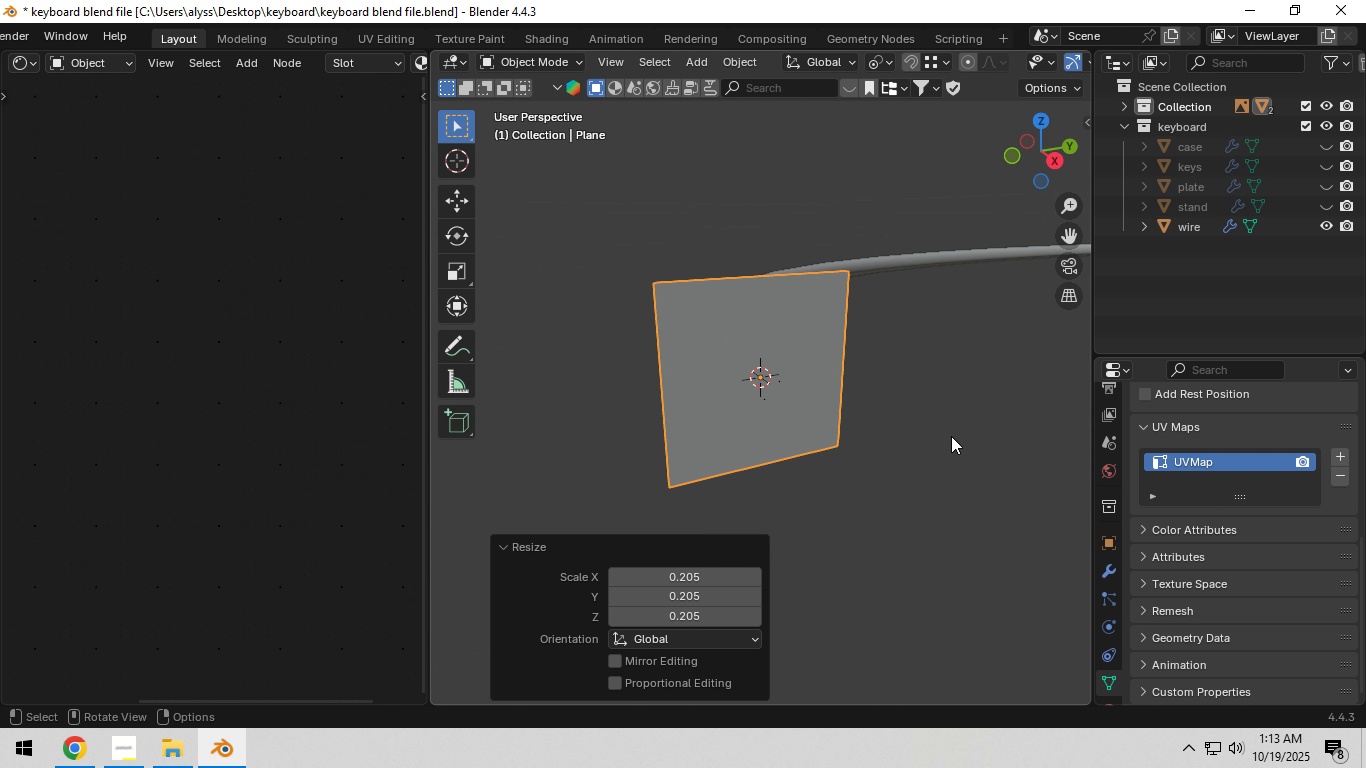 
key(S)
 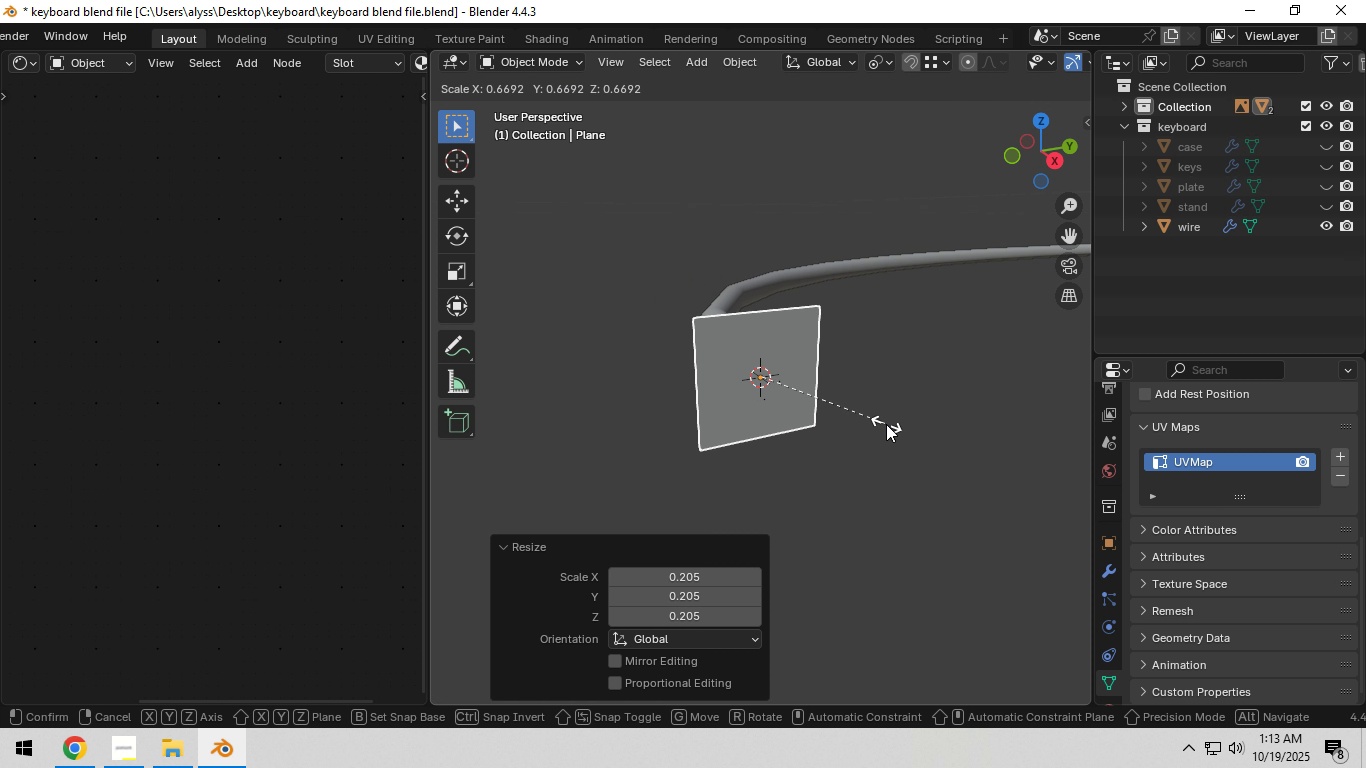 
left_click([885, 424])
 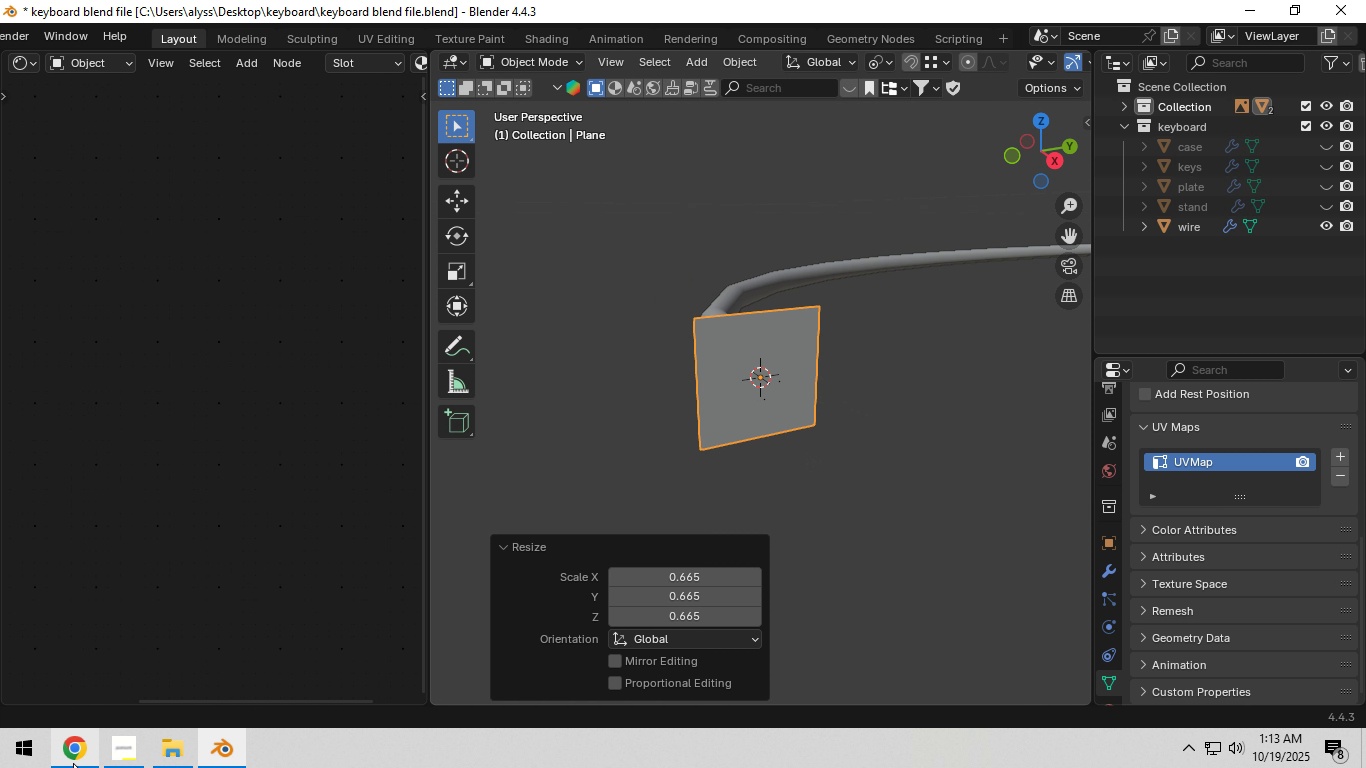 
left_click([73, 763])
 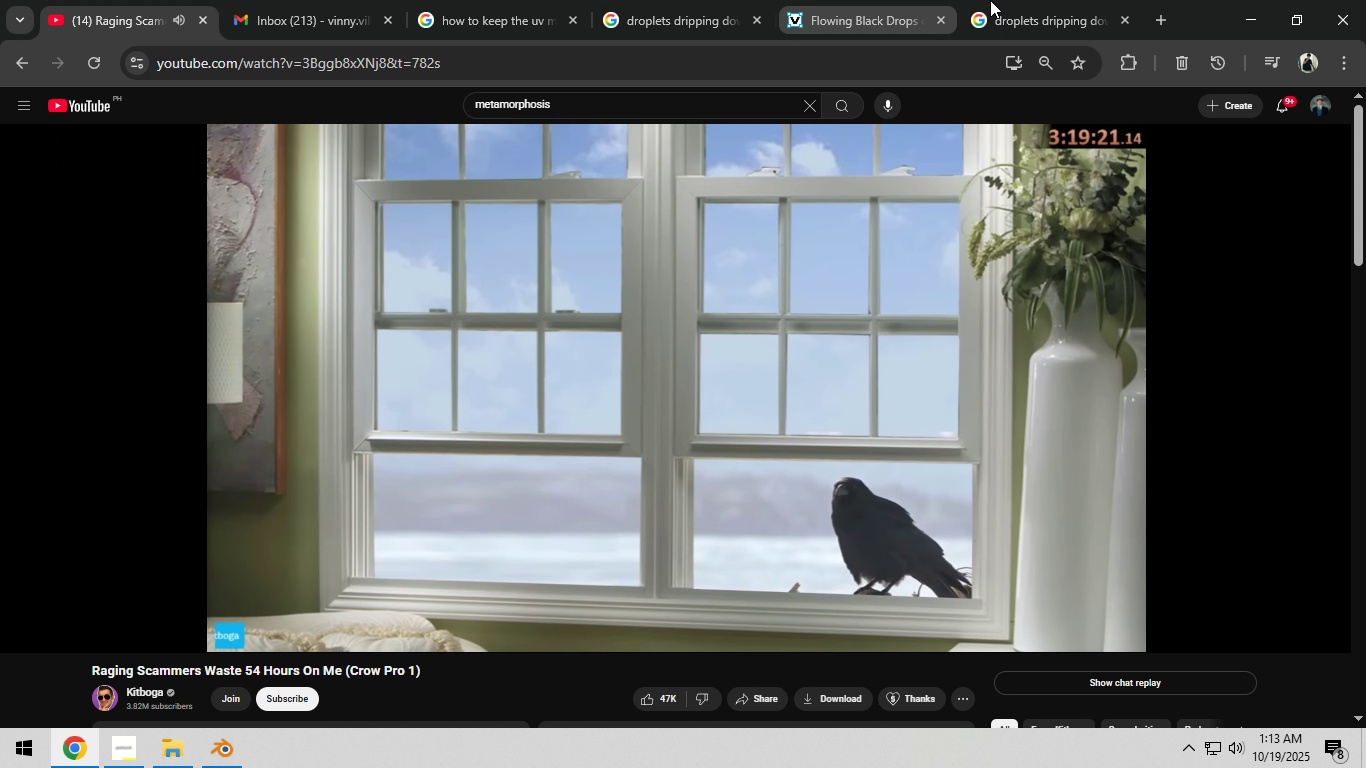 
left_click([1050, 0])
 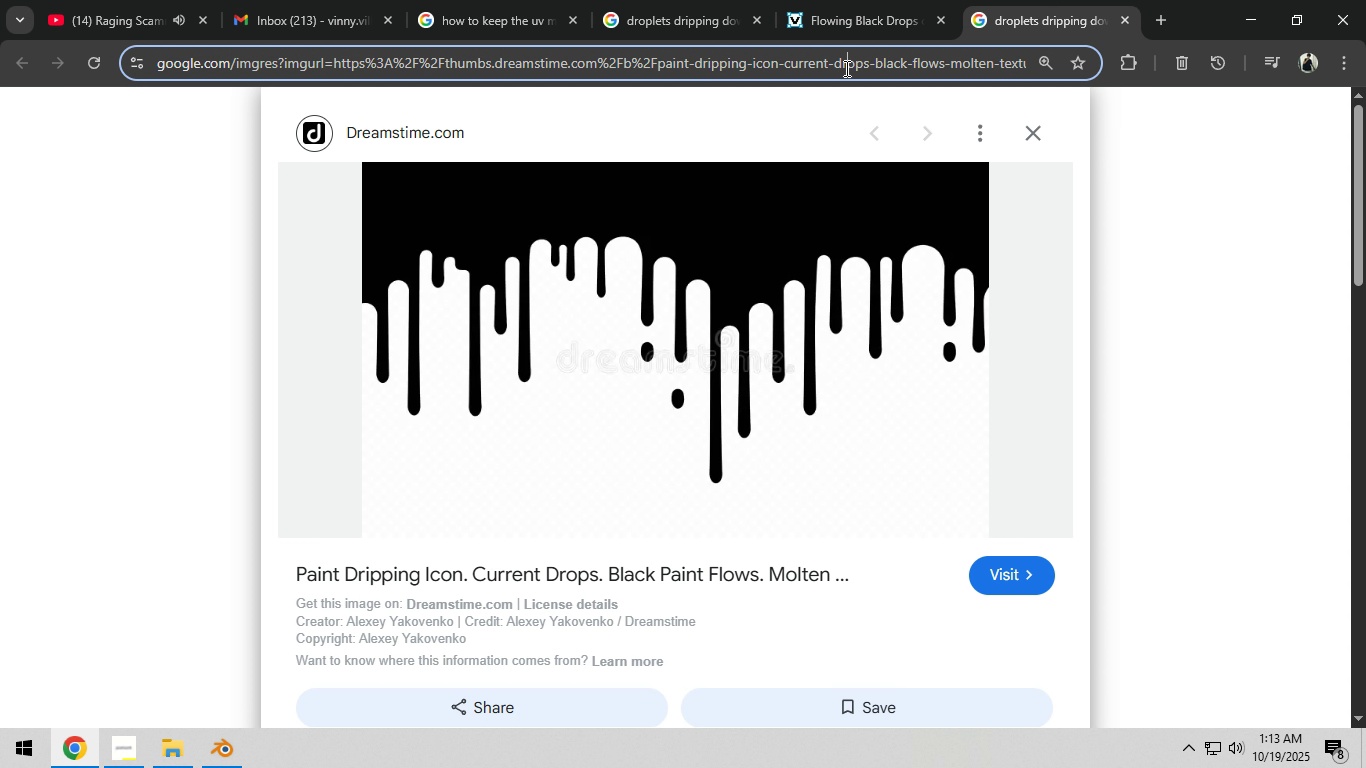 
left_click([845, 68])
 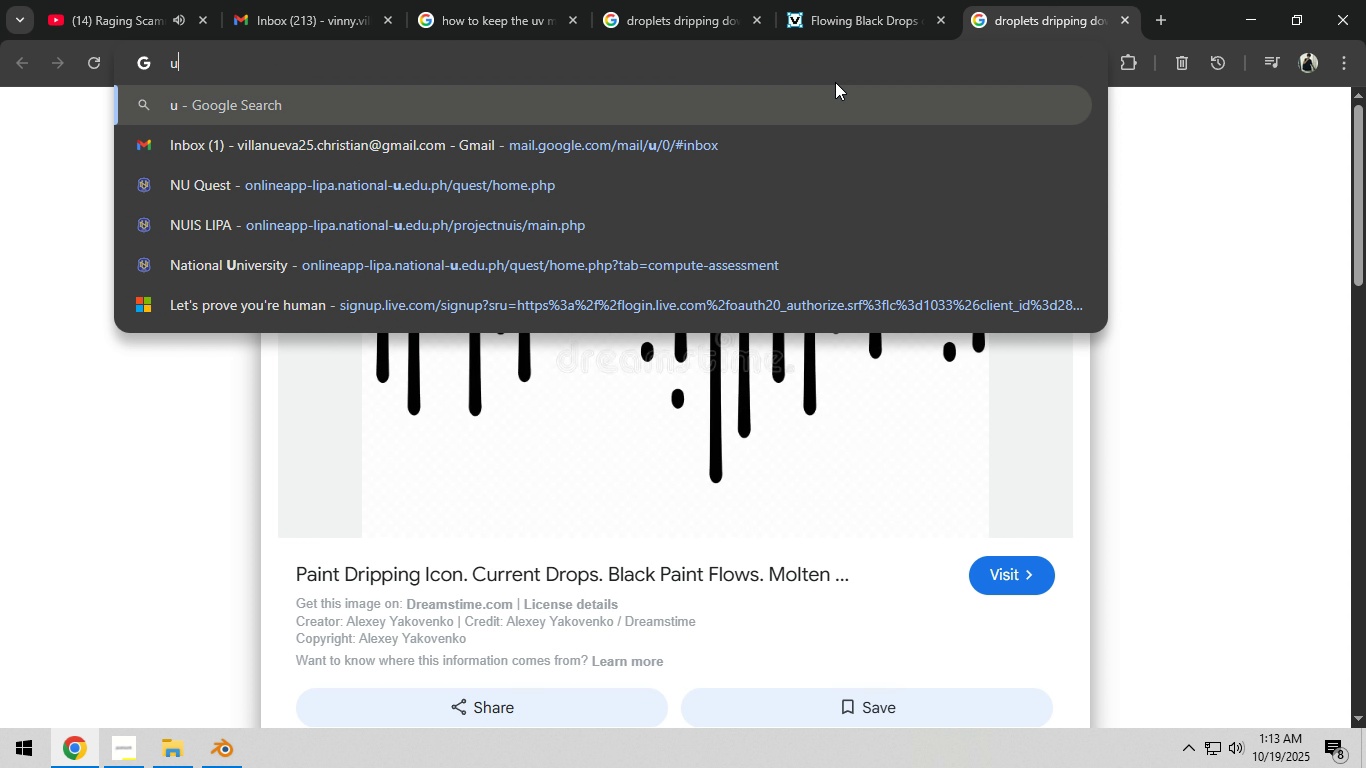 
type(usb)
 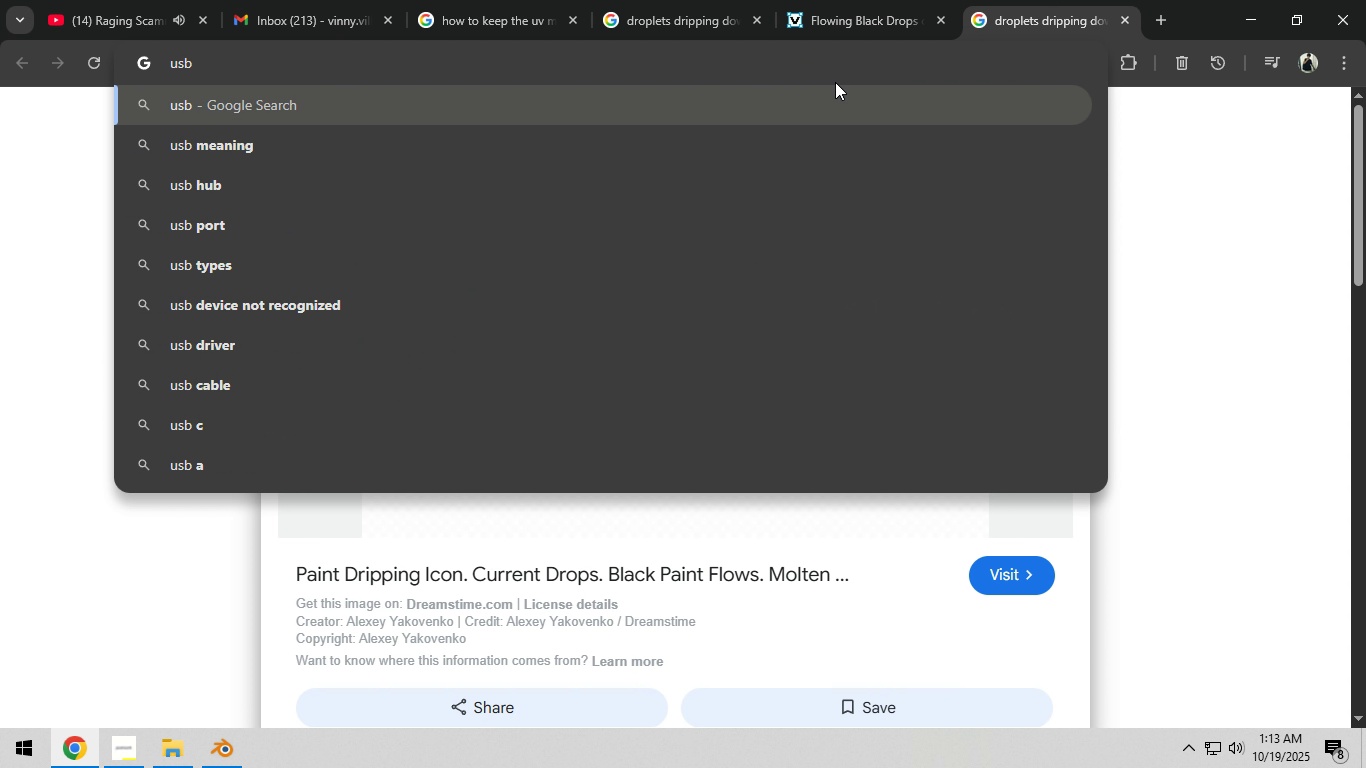 
key(Enter)
 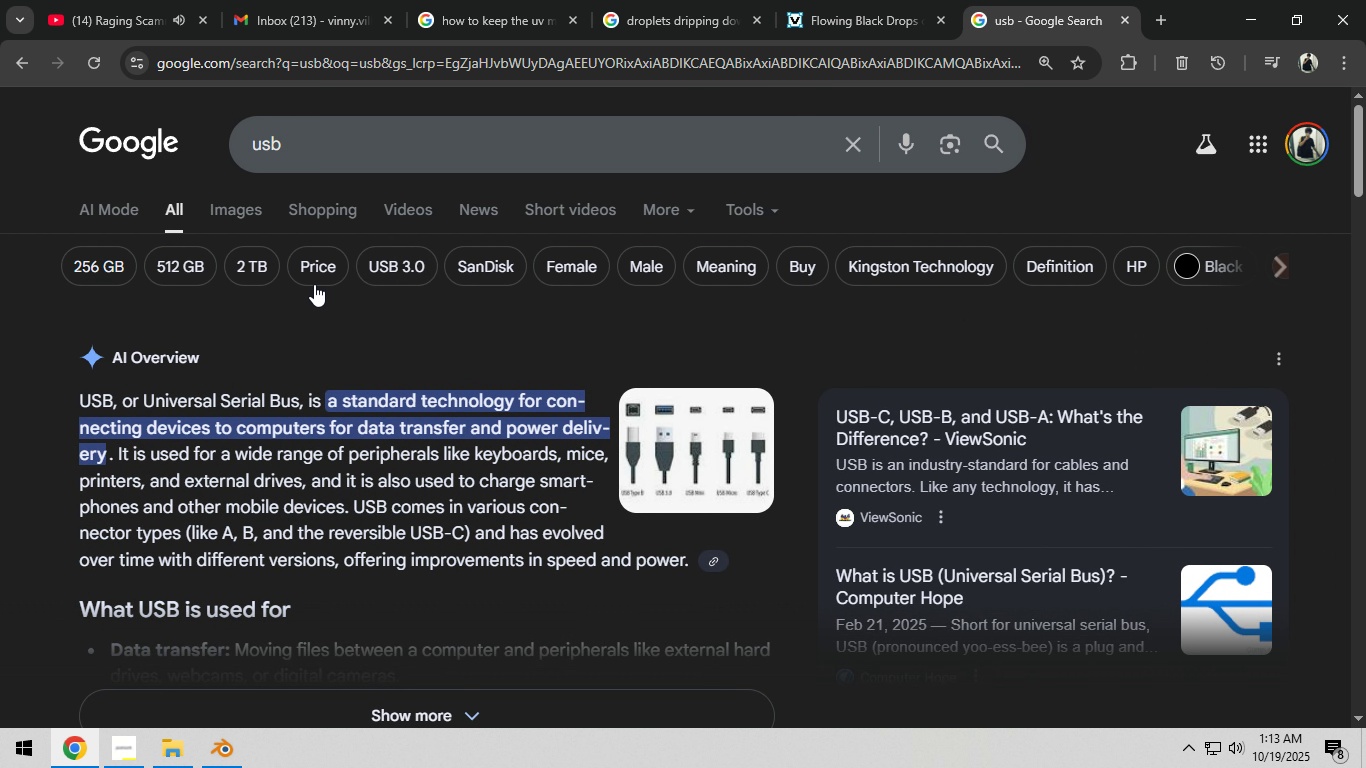 
left_click([222, 218])
 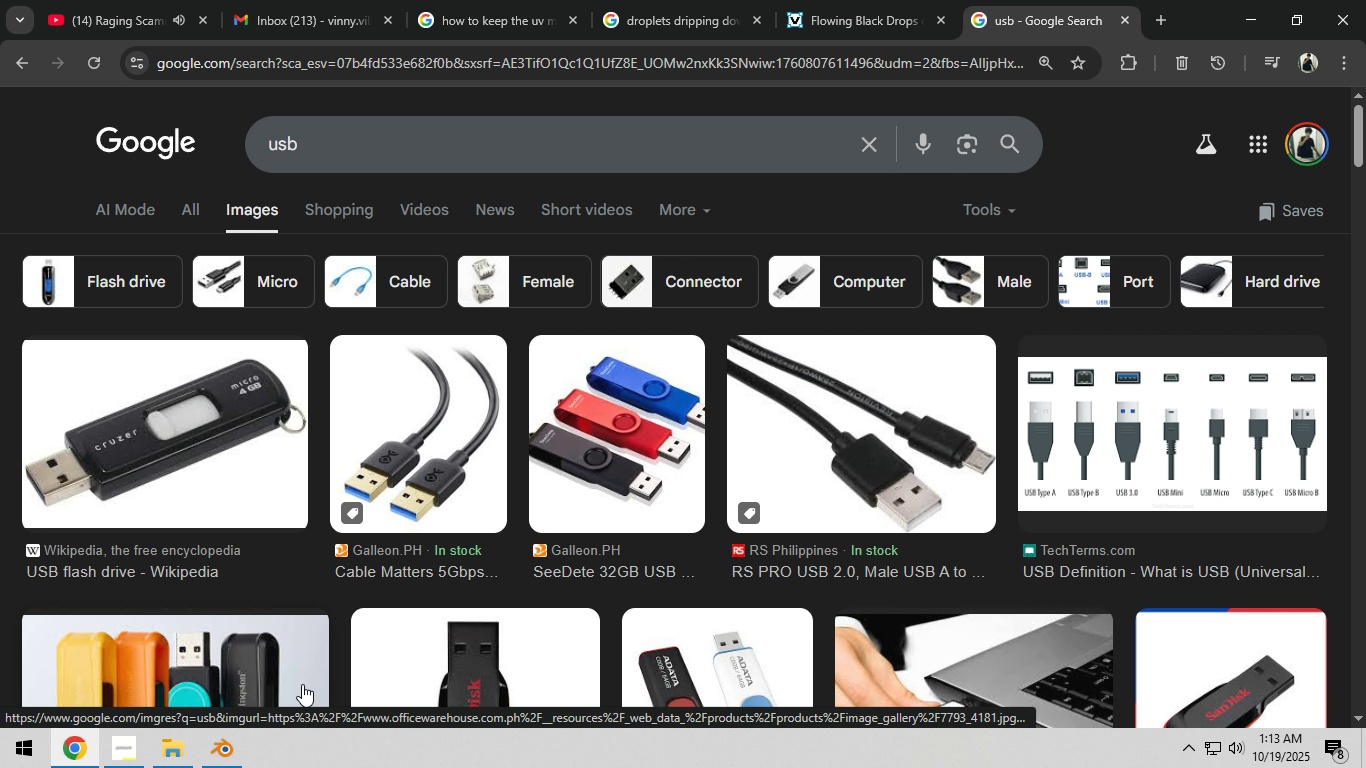 
left_click([208, 753])
 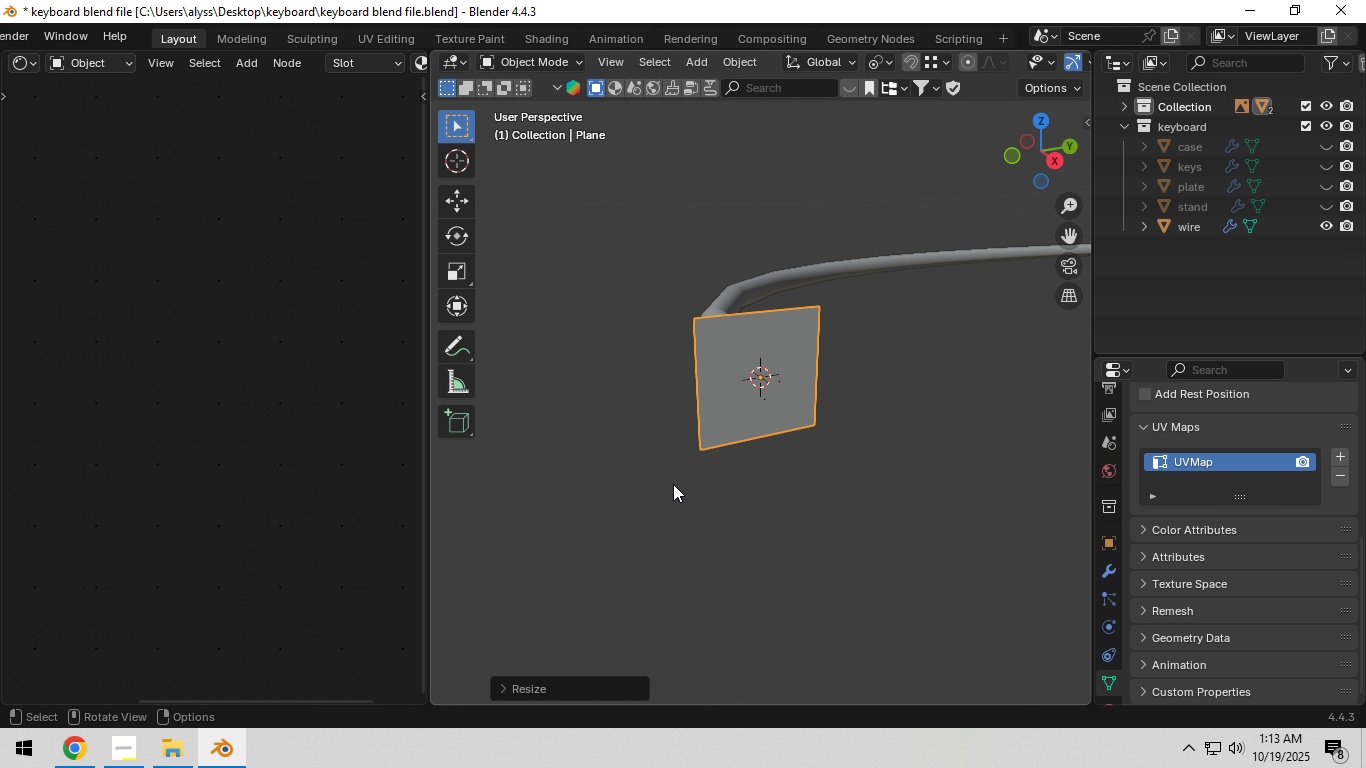 
scroll: coordinate [776, 496], scroll_direction: up, amount: 3.0
 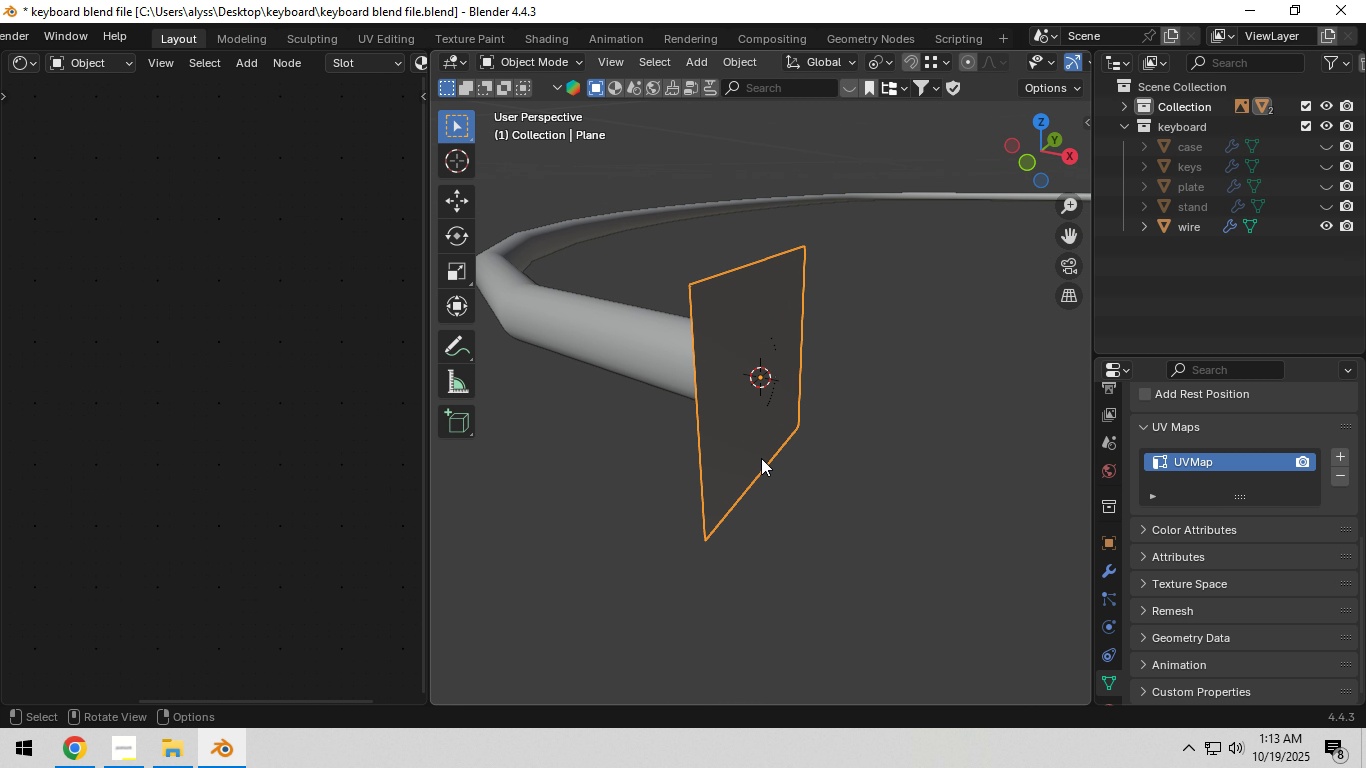 
left_click([761, 458])
 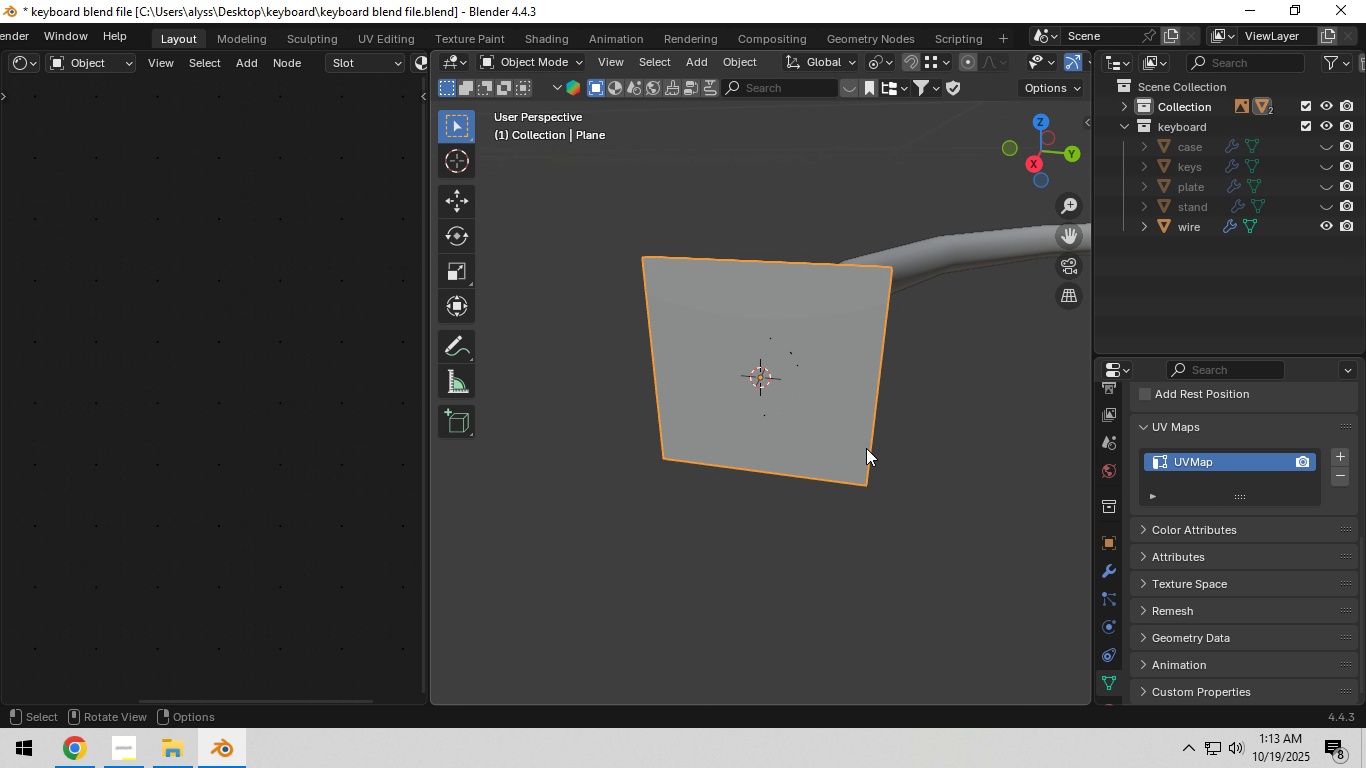 
key(S)
 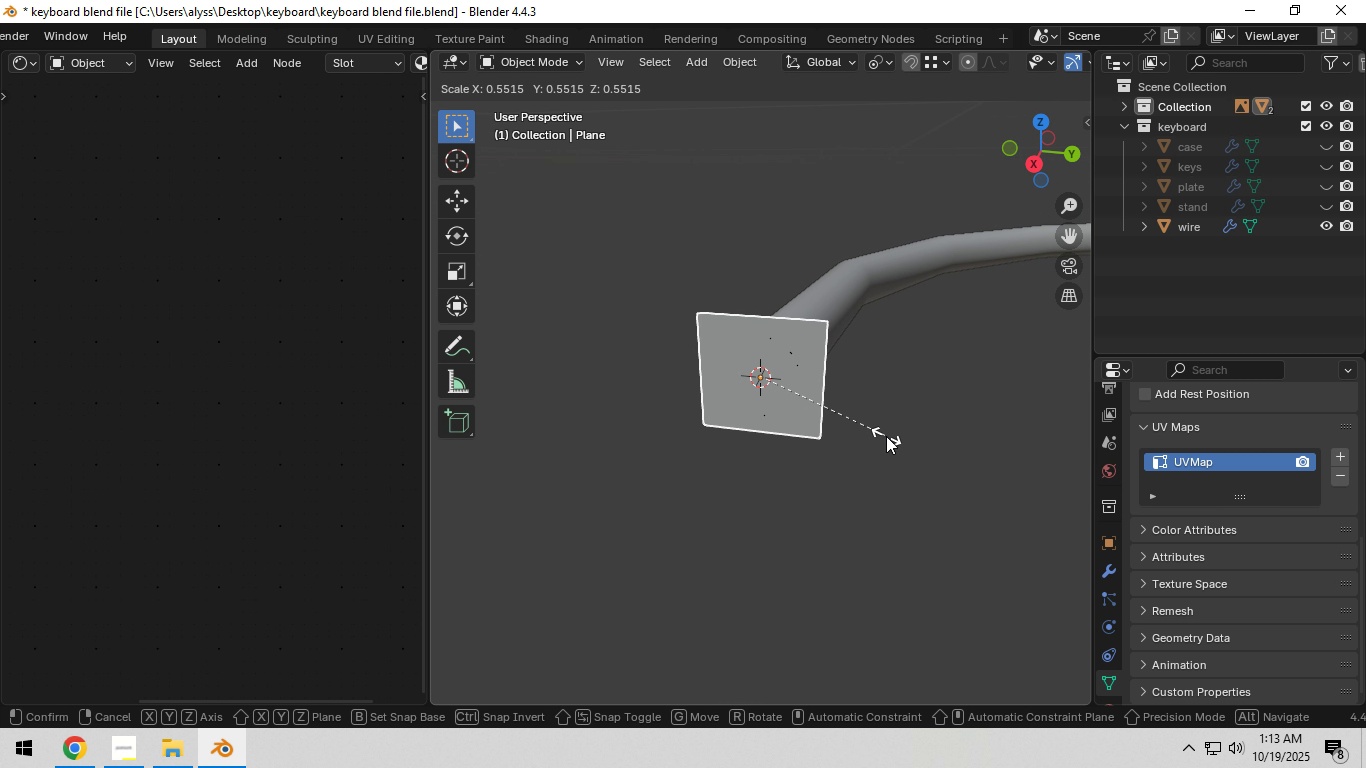 
left_click([884, 436])
 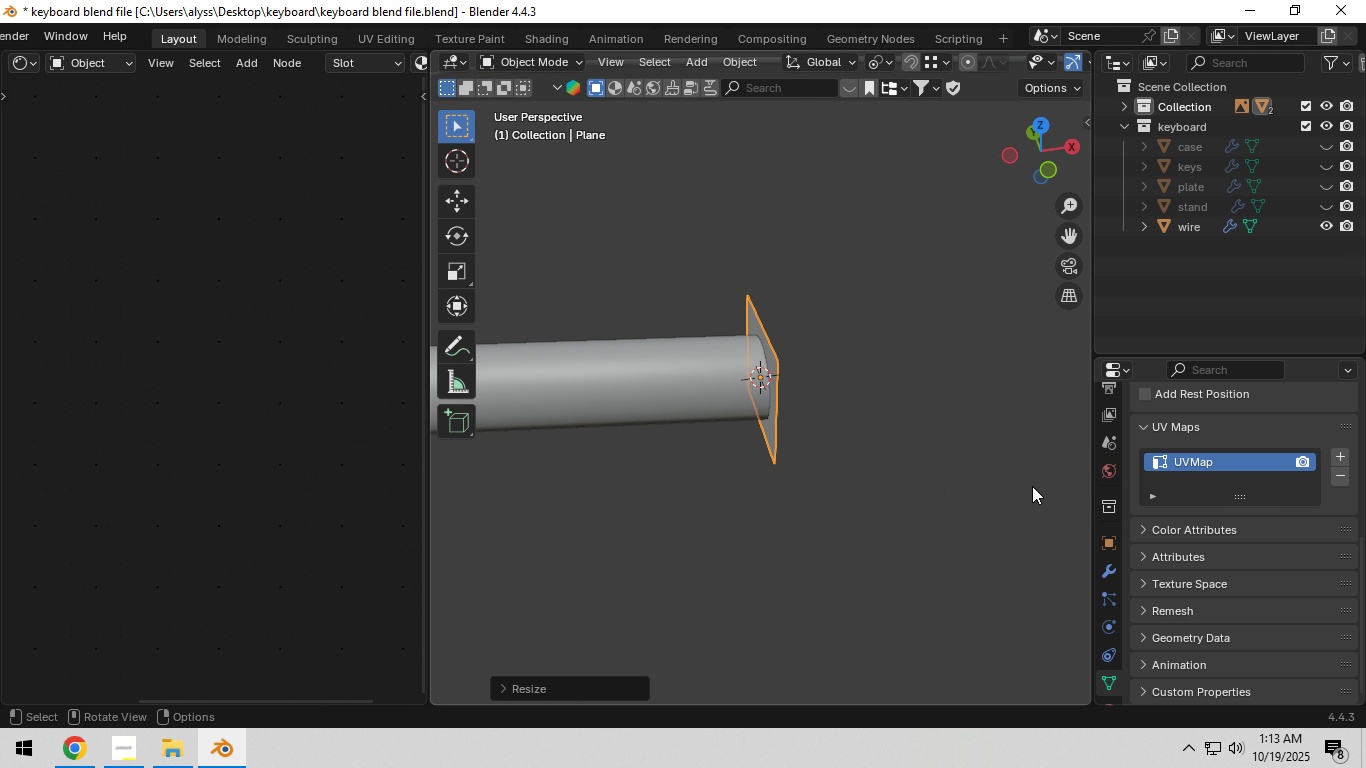 
type(e)
key(Tab)
type(ae)
 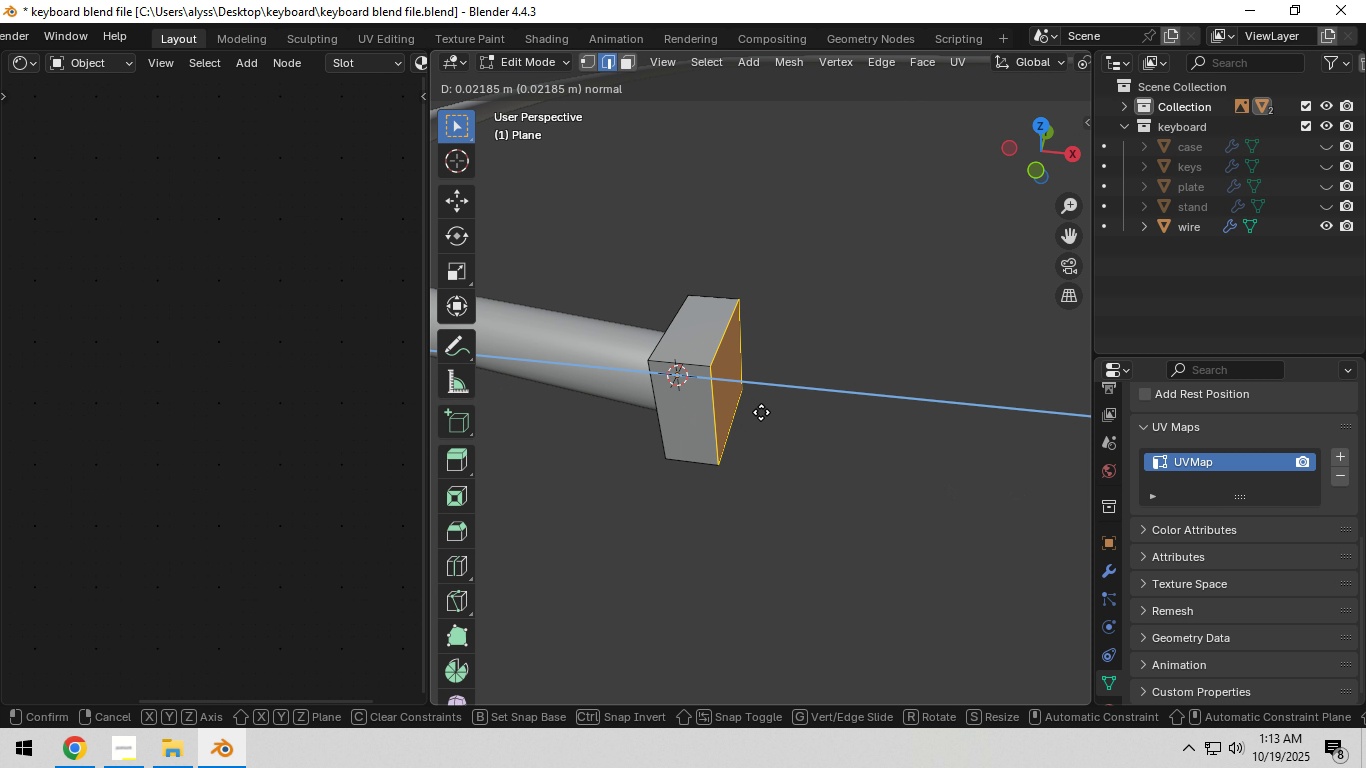 
left_click([760, 413])
 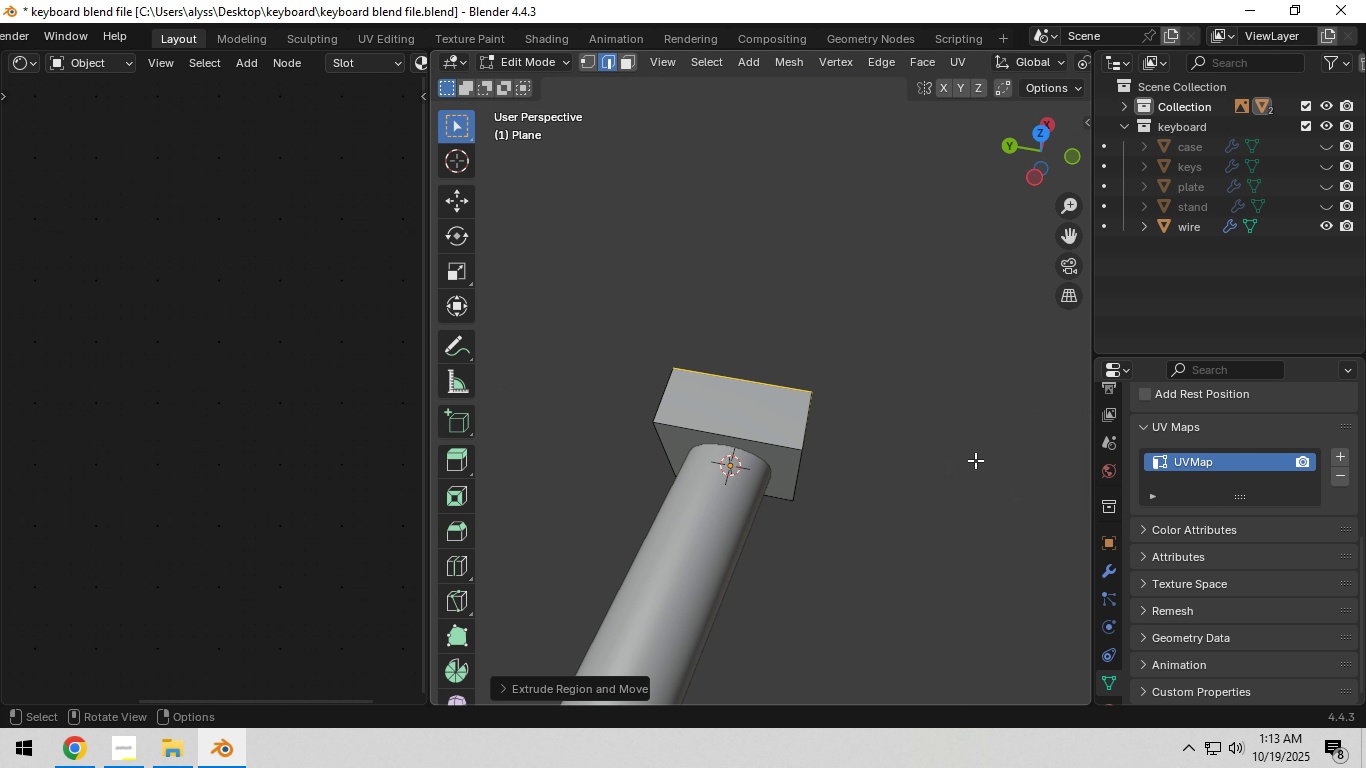 
hold_key(key=ShiftLeft, duration=0.31)
 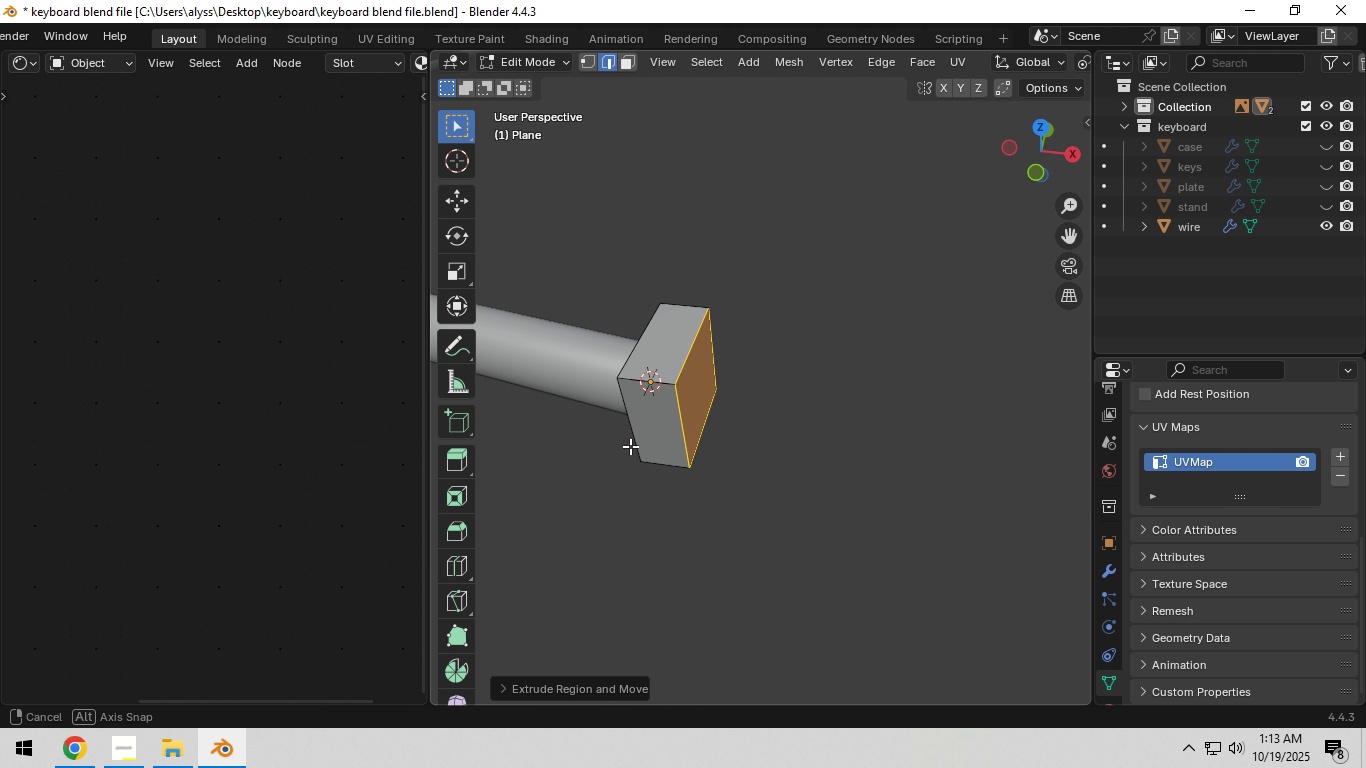 
scroll: coordinate [732, 442], scroll_direction: down, amount: 2.0
 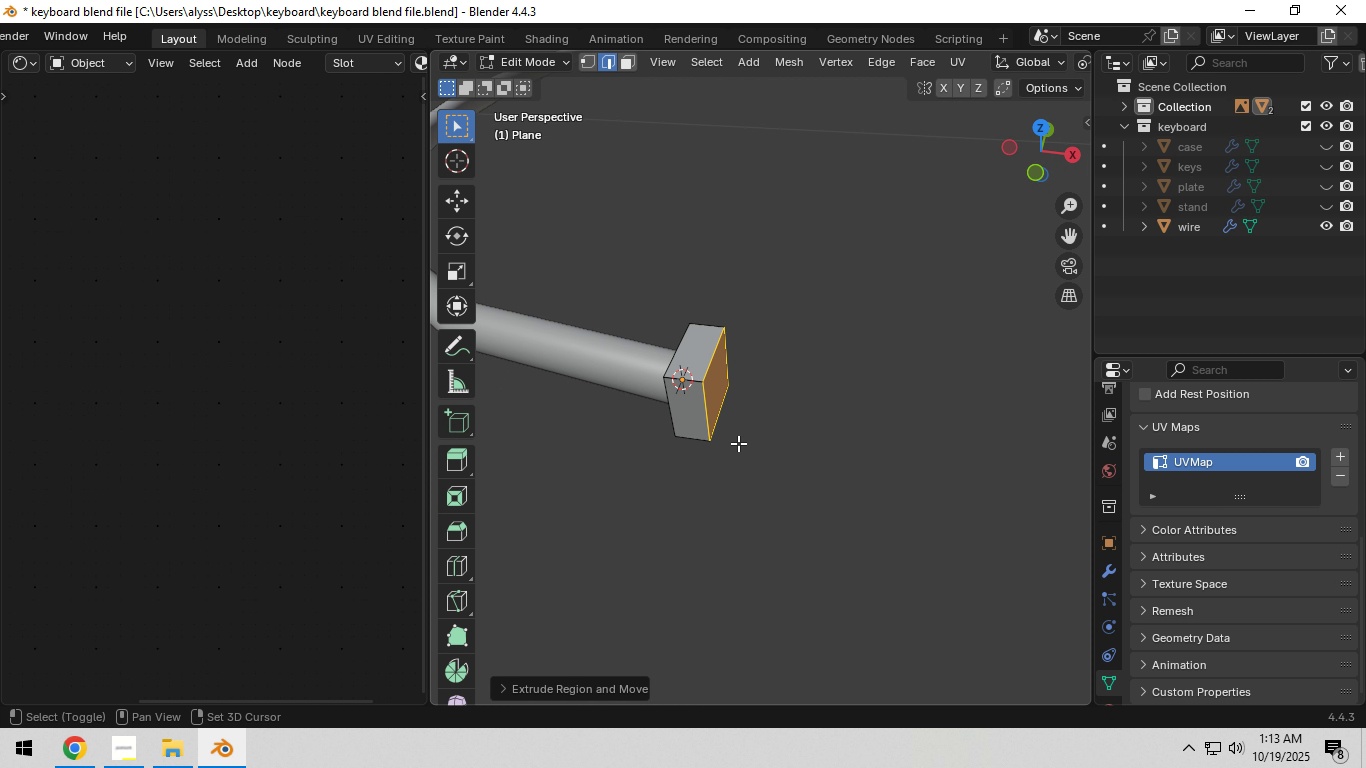 
key(Shift+ShiftLeft)
 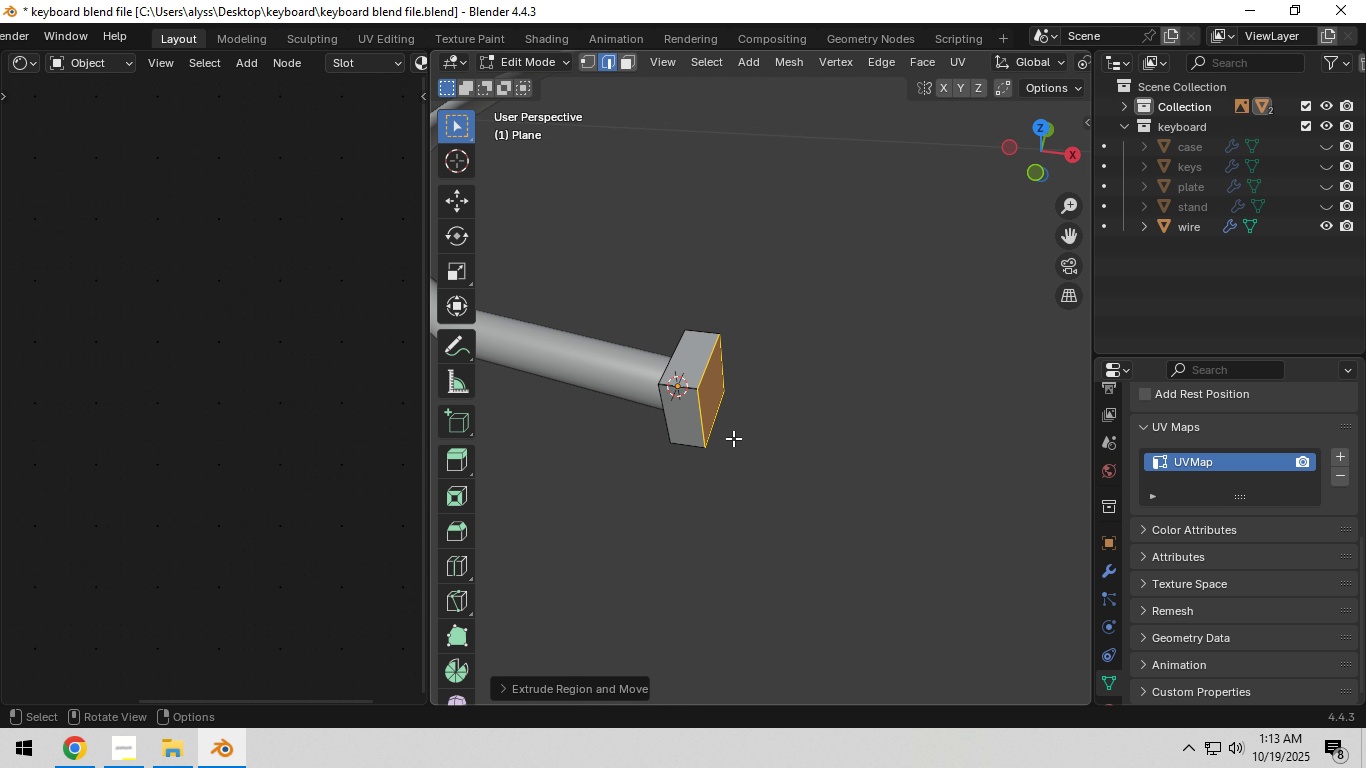 
key(E)
 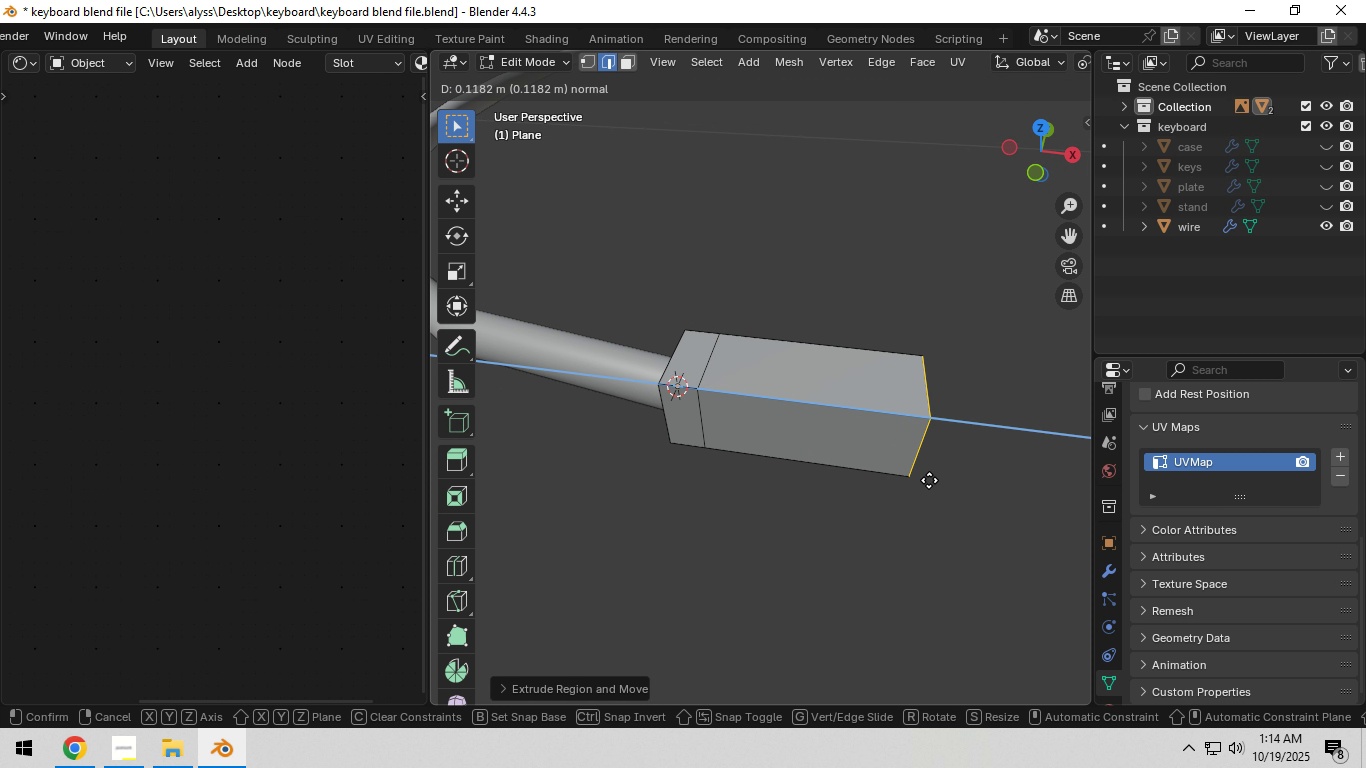 
double_click([827, 442])
 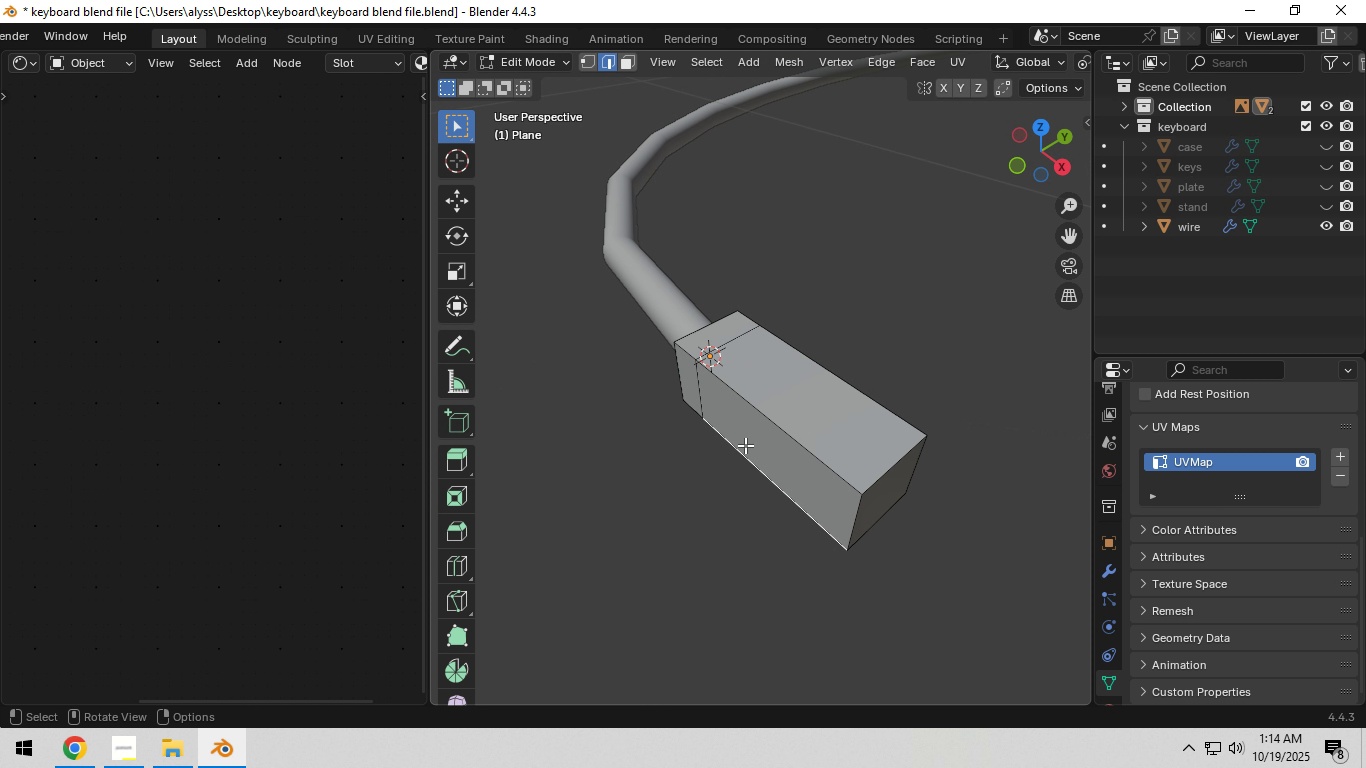 
type(3e)
 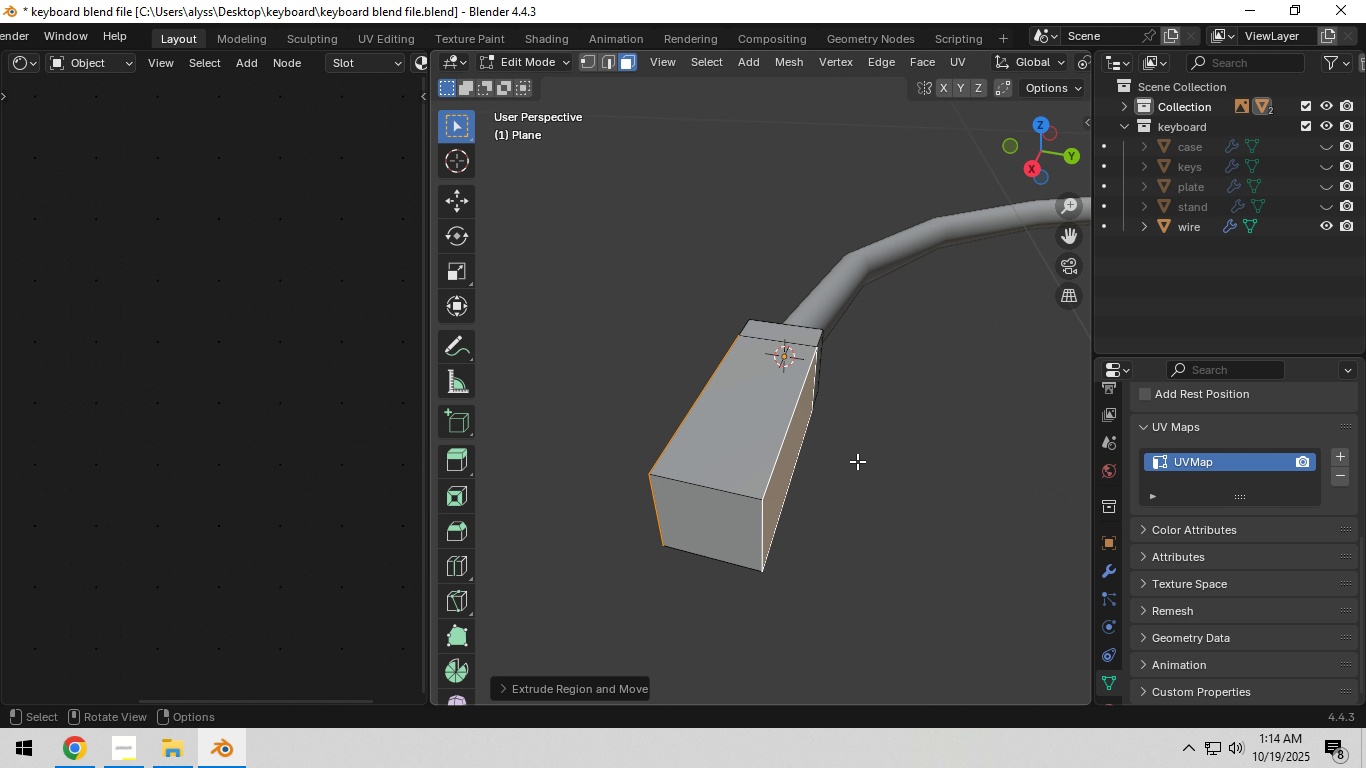 
right_click([857, 461])
 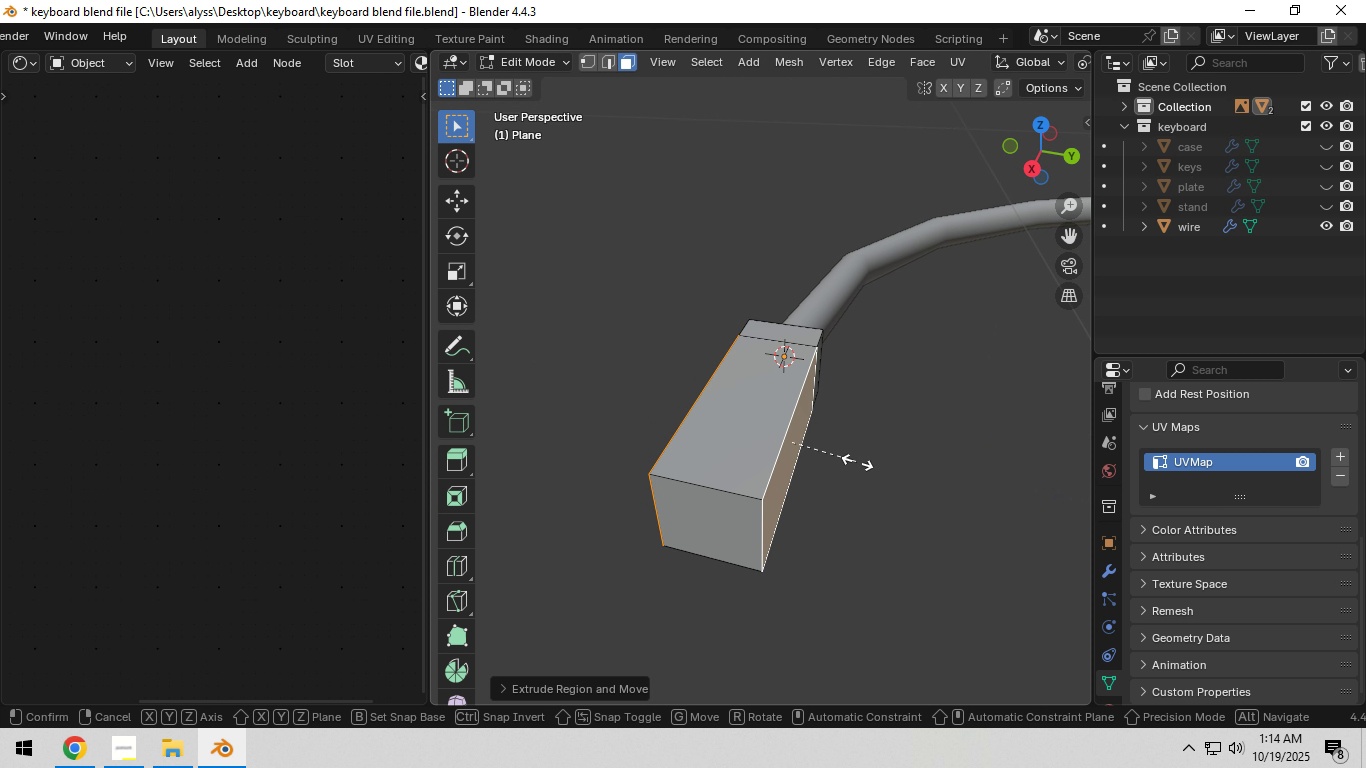 
type(sy)
 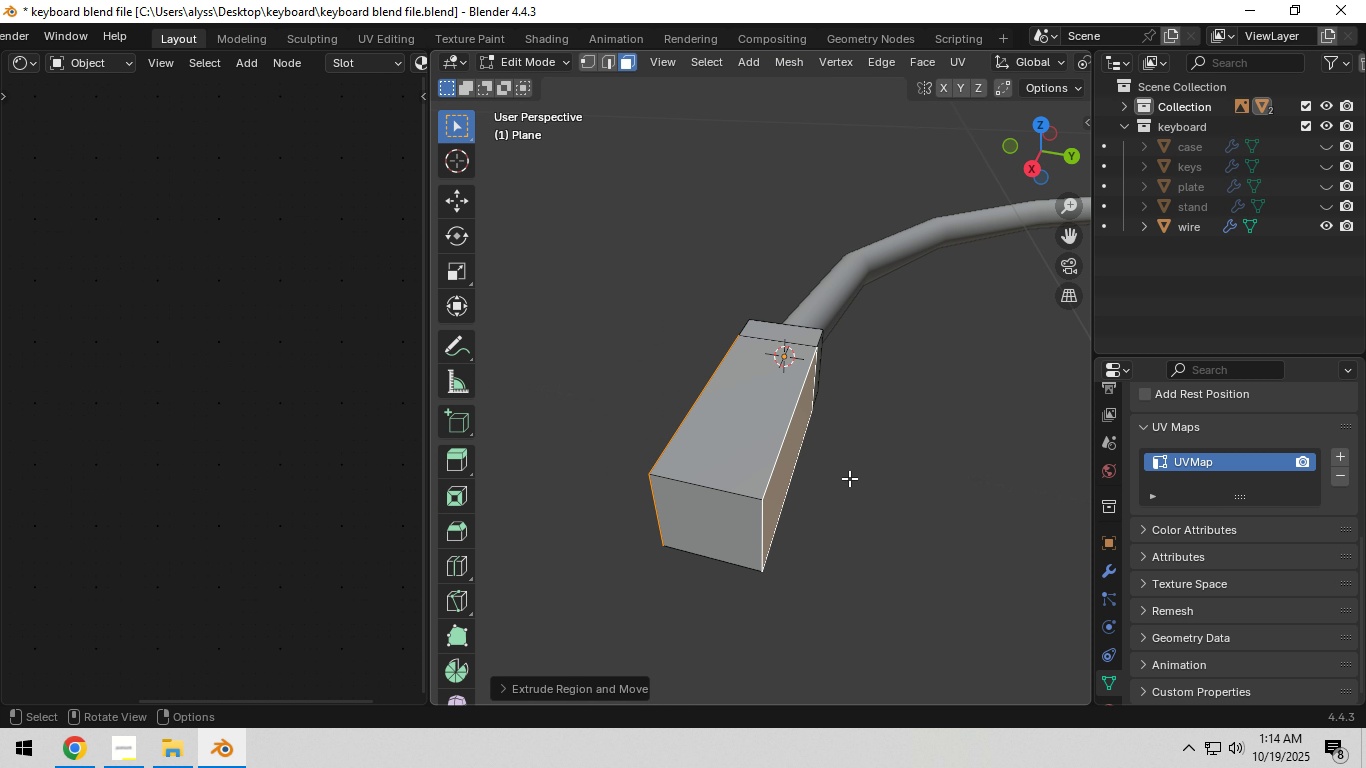 
key(G)
 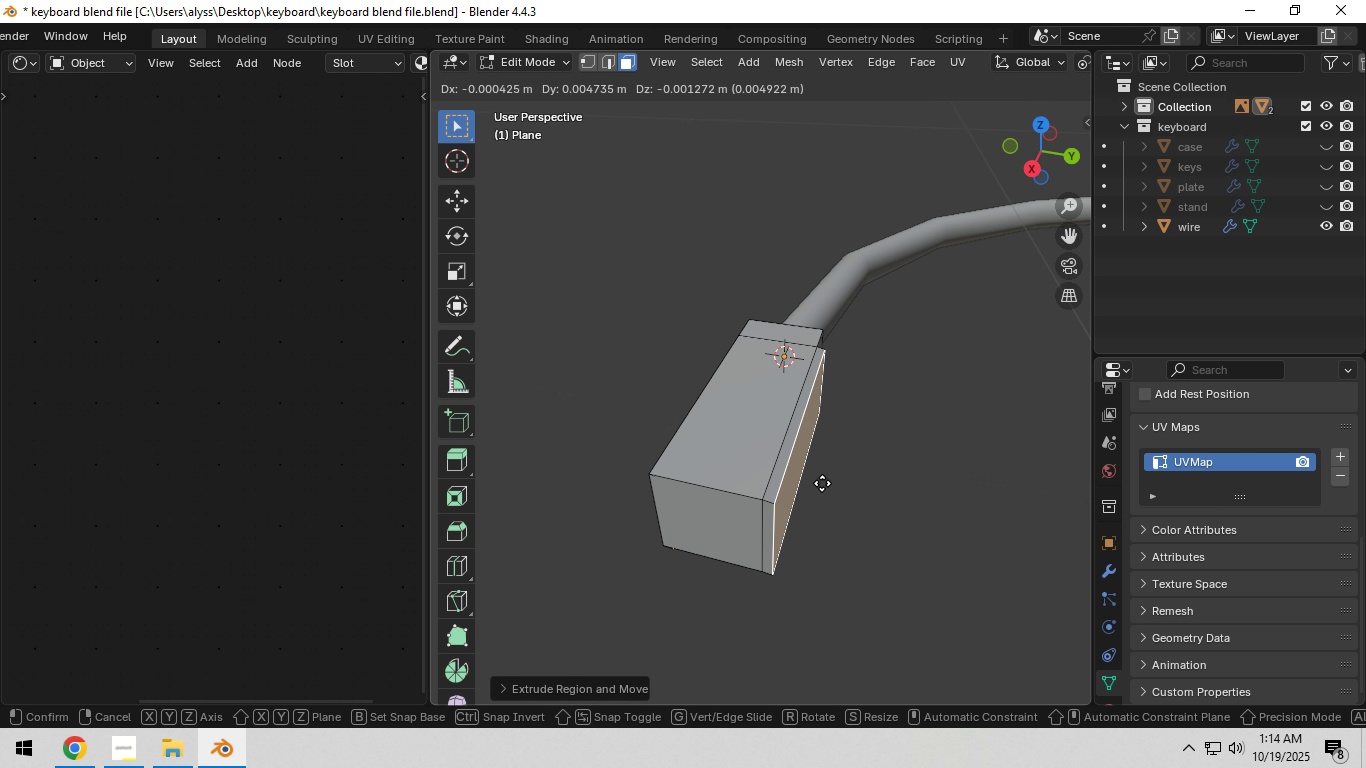 
right_click([822, 483])
 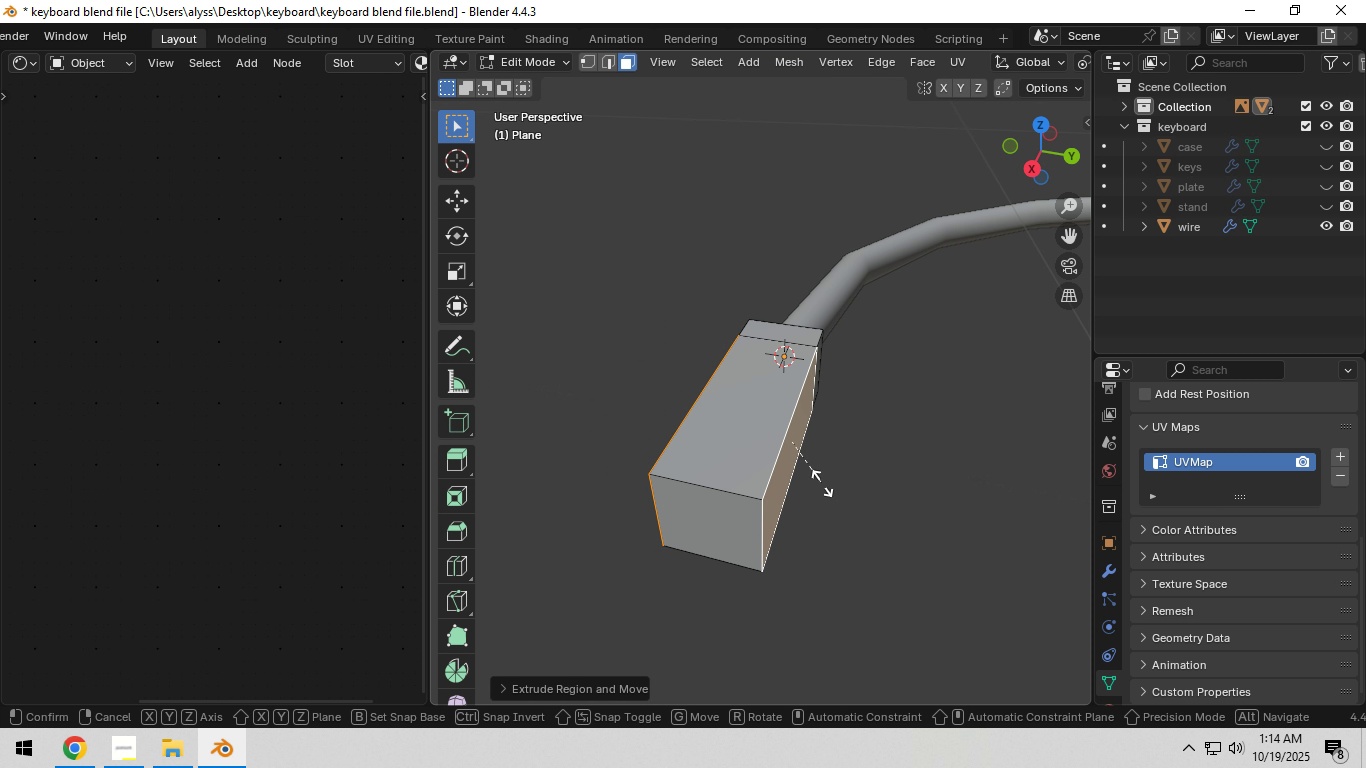 
type(sy)
 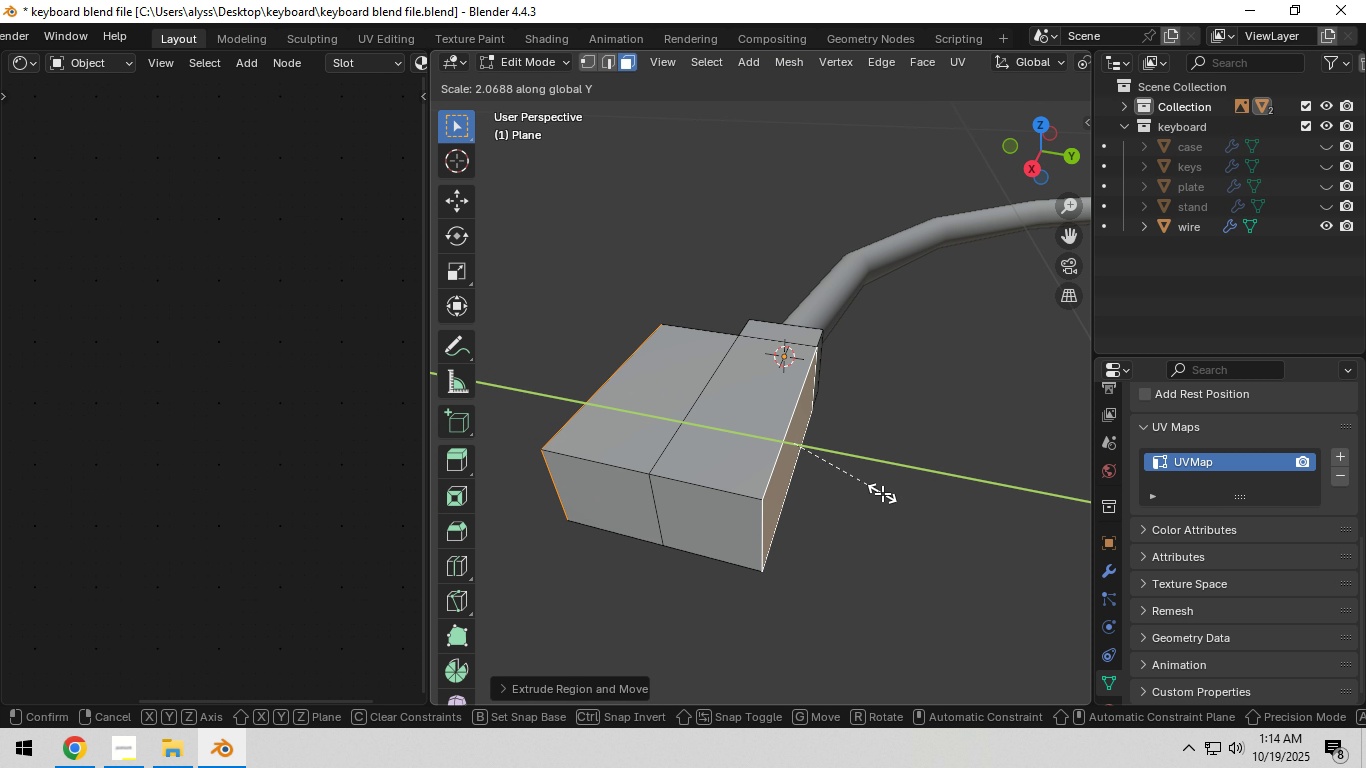 
right_click([882, 493])
 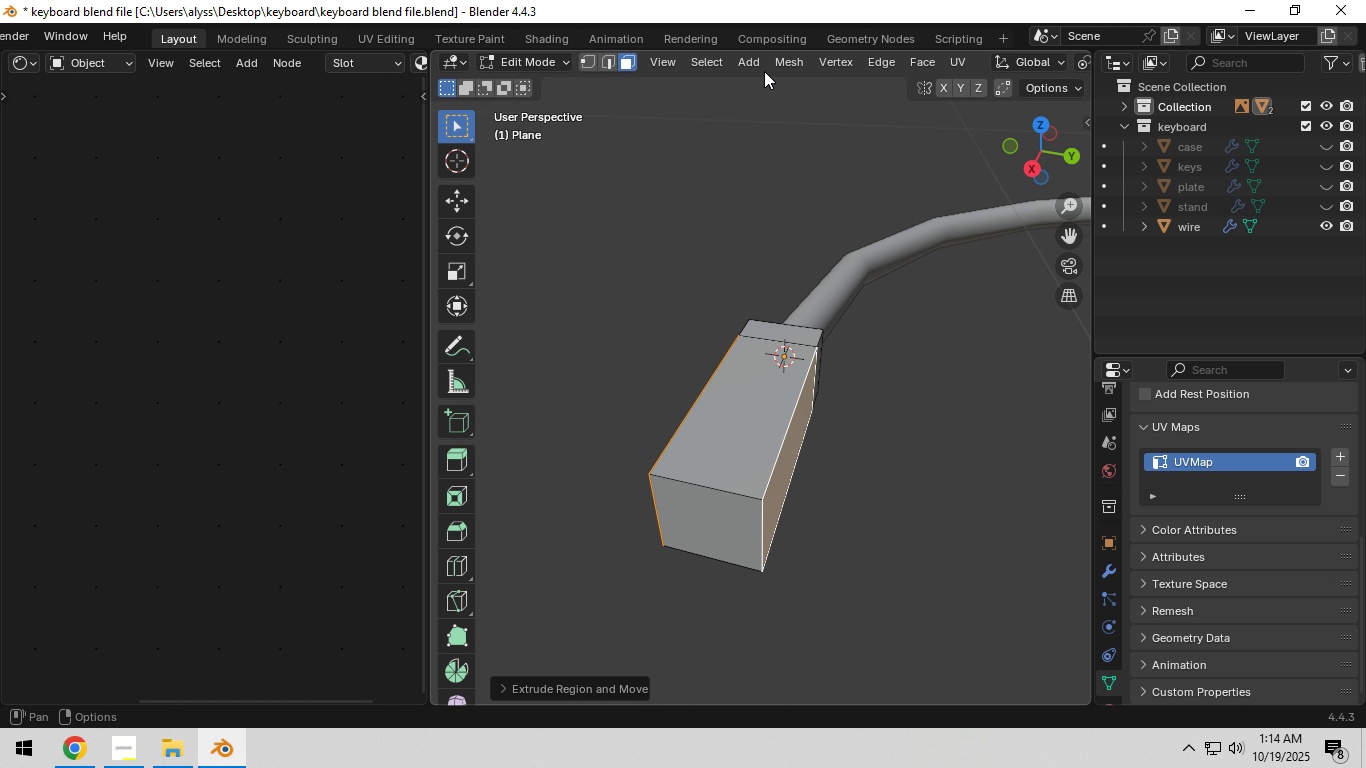 
scroll: coordinate [771, 72], scroll_direction: down, amount: 1.0
 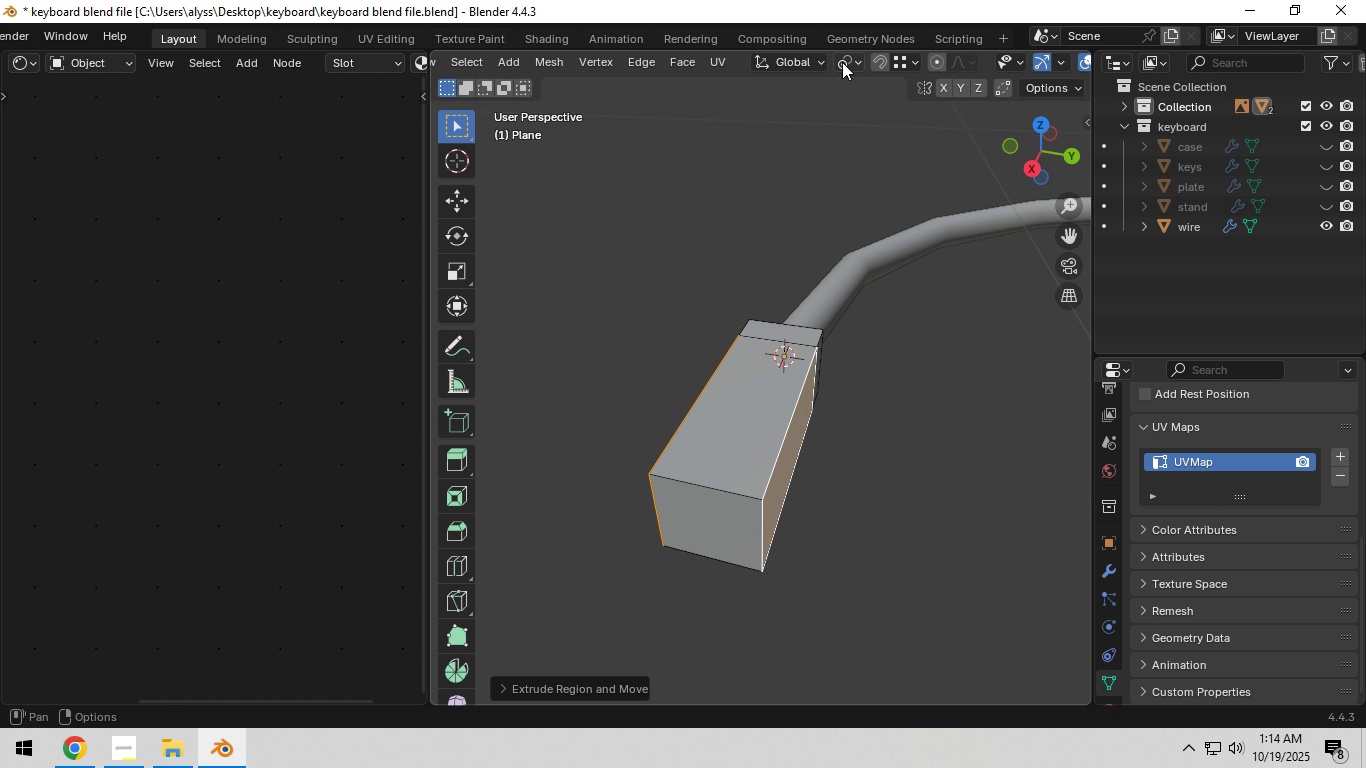 
left_click([842, 62])
 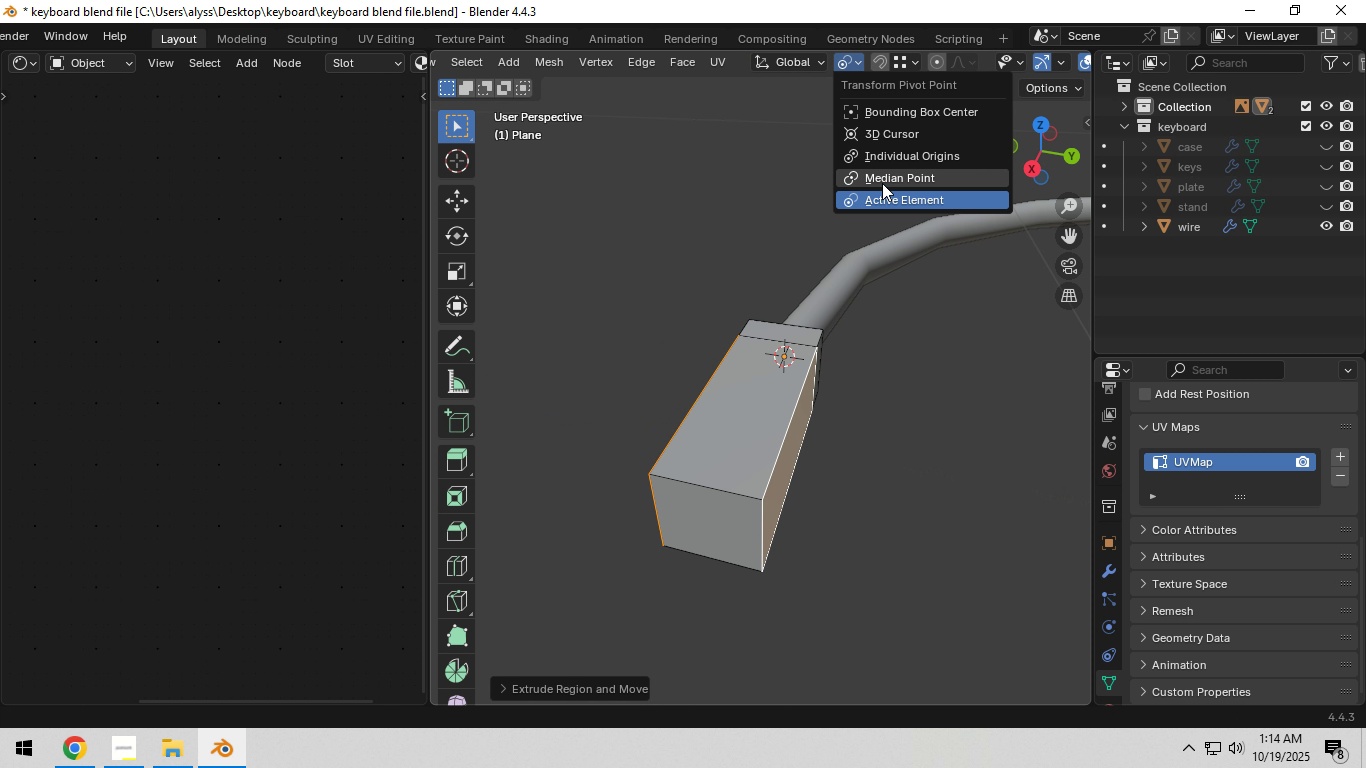 
left_click([882, 183])
 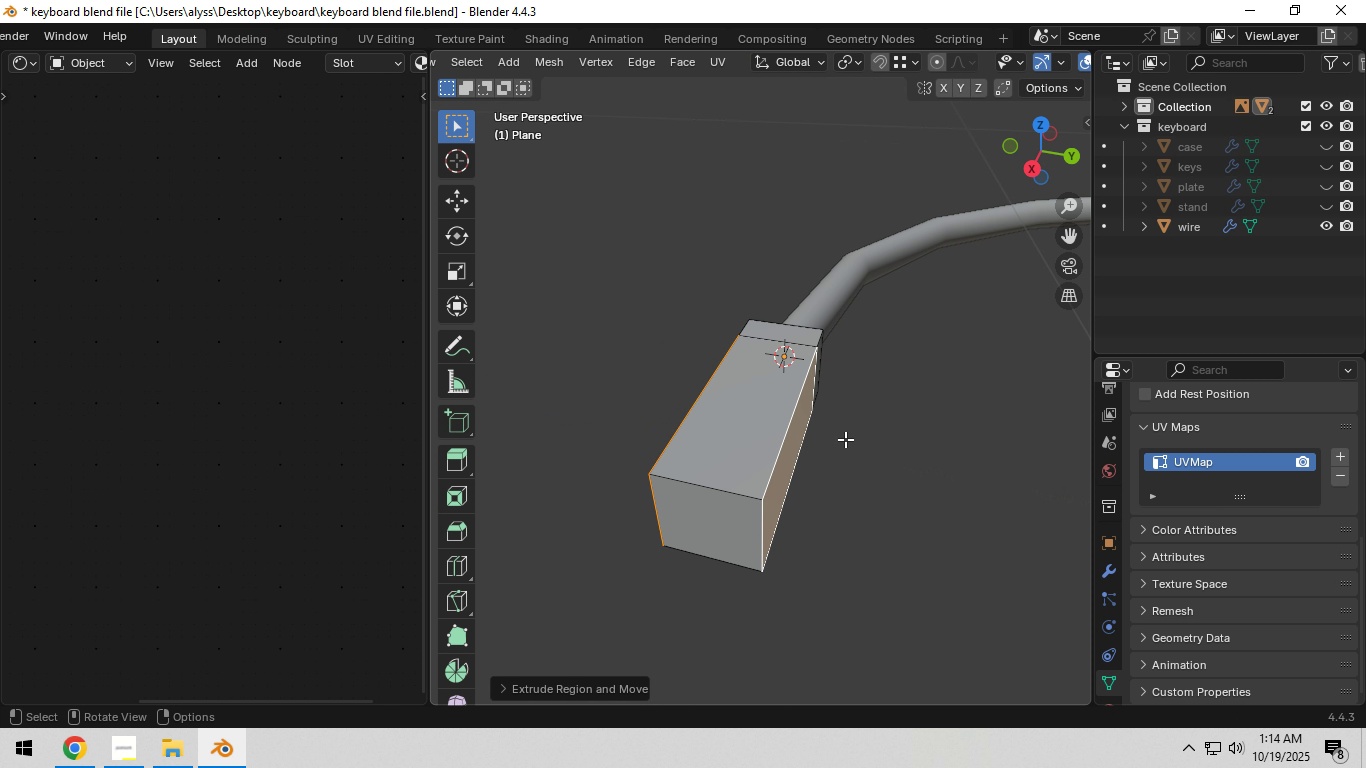 
type(sy)
 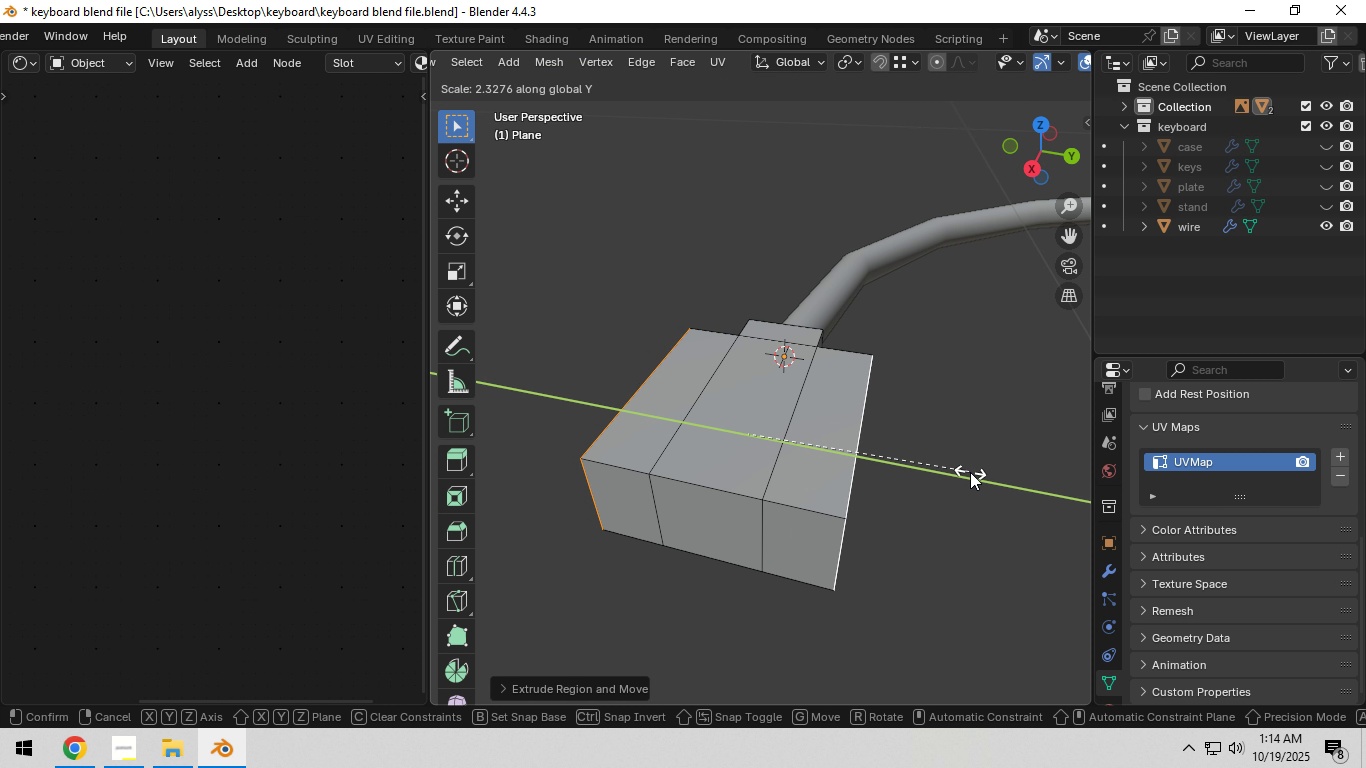 
left_click([997, 476])
 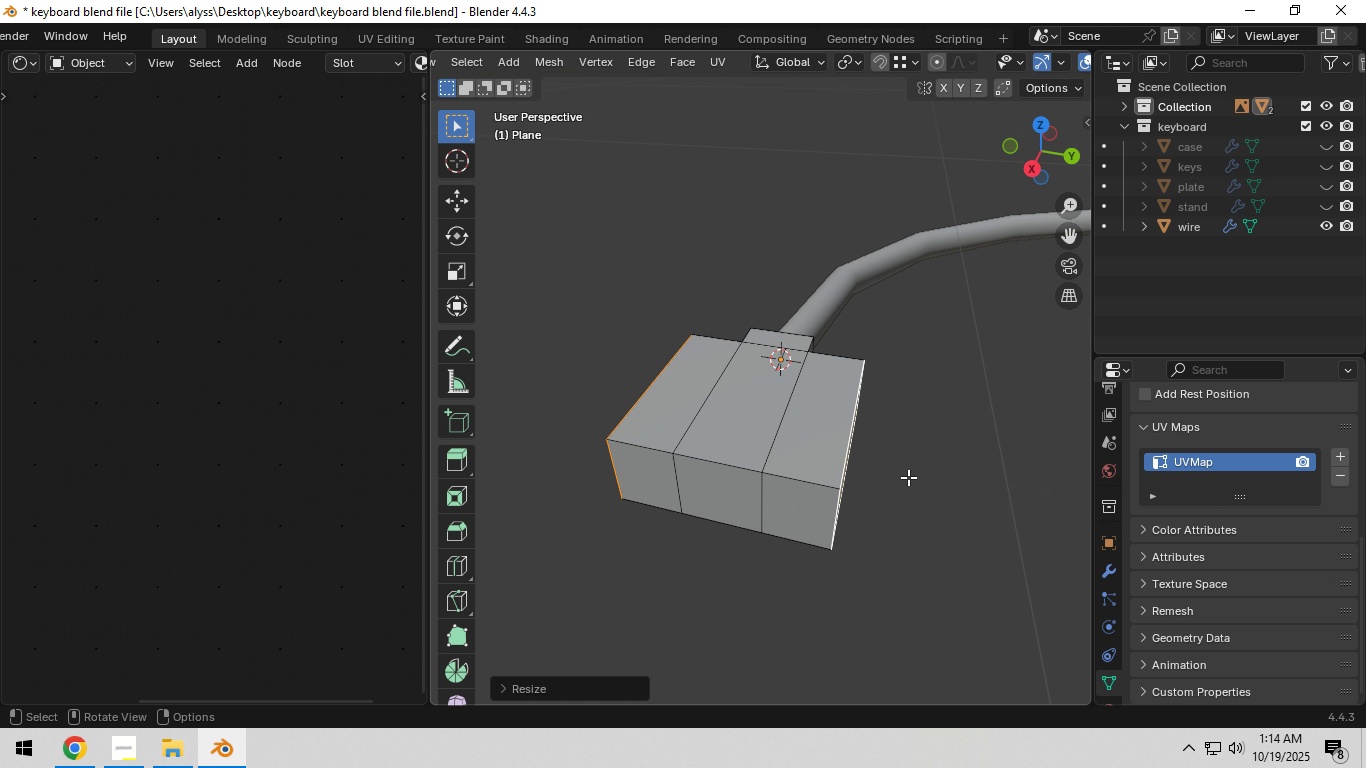 
scroll: coordinate [895, 470], scroll_direction: down, amount: 11.0
 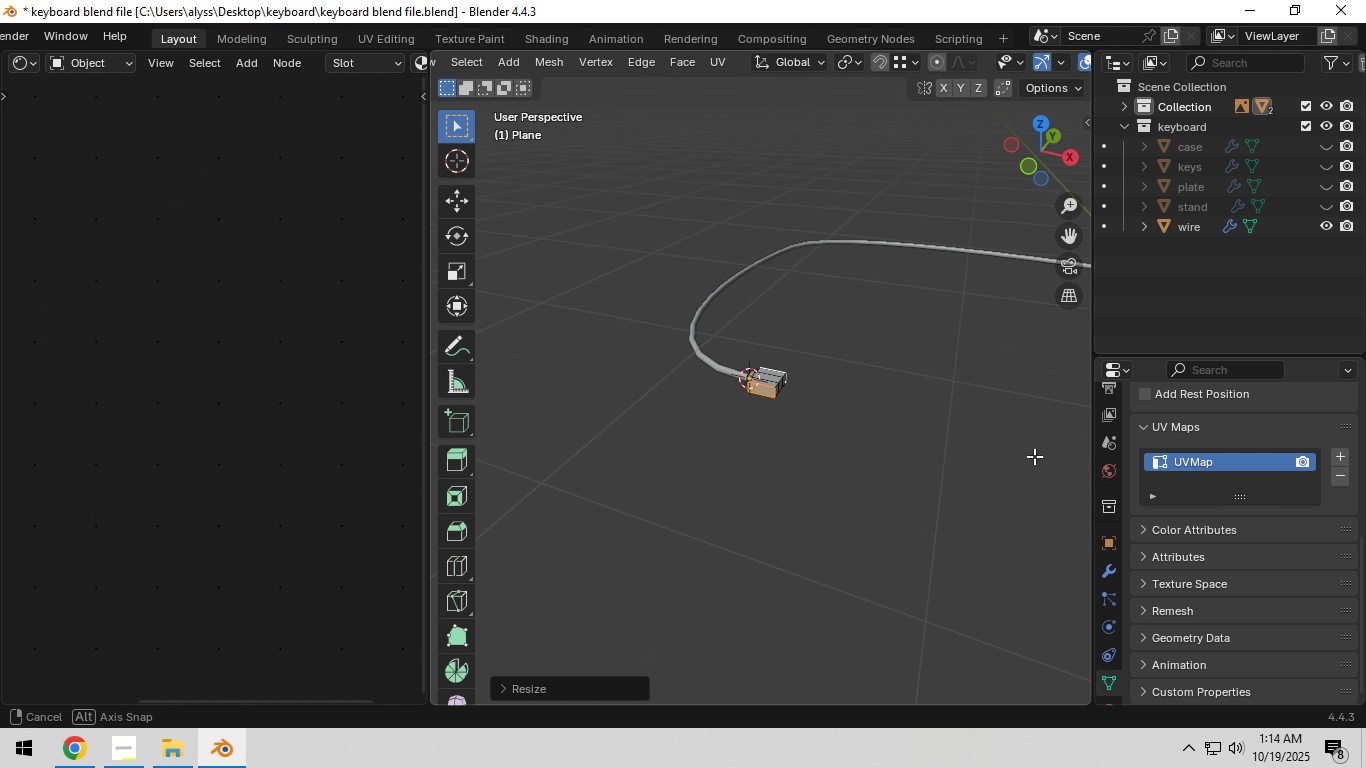 
scroll: coordinate [883, 448], scroll_direction: up, amount: 9.0
 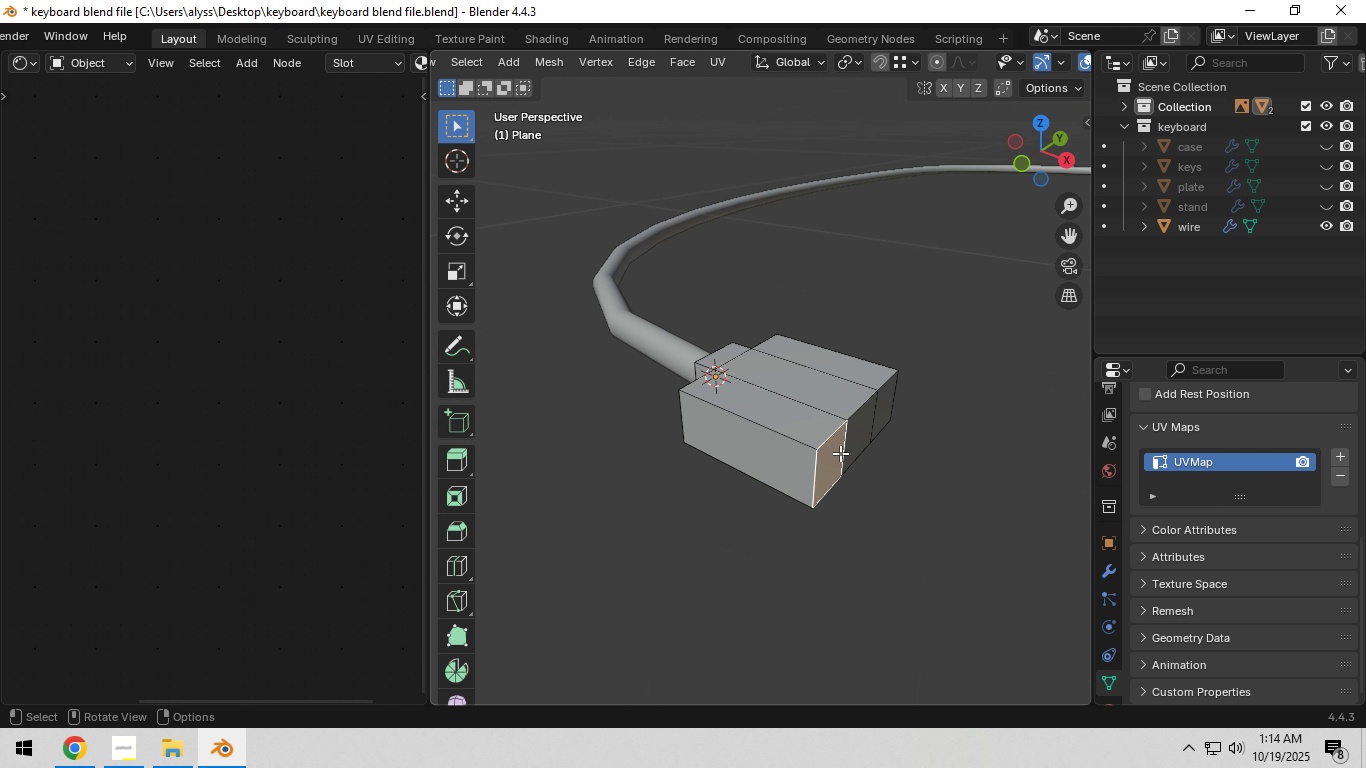 
left_click([840, 453])
 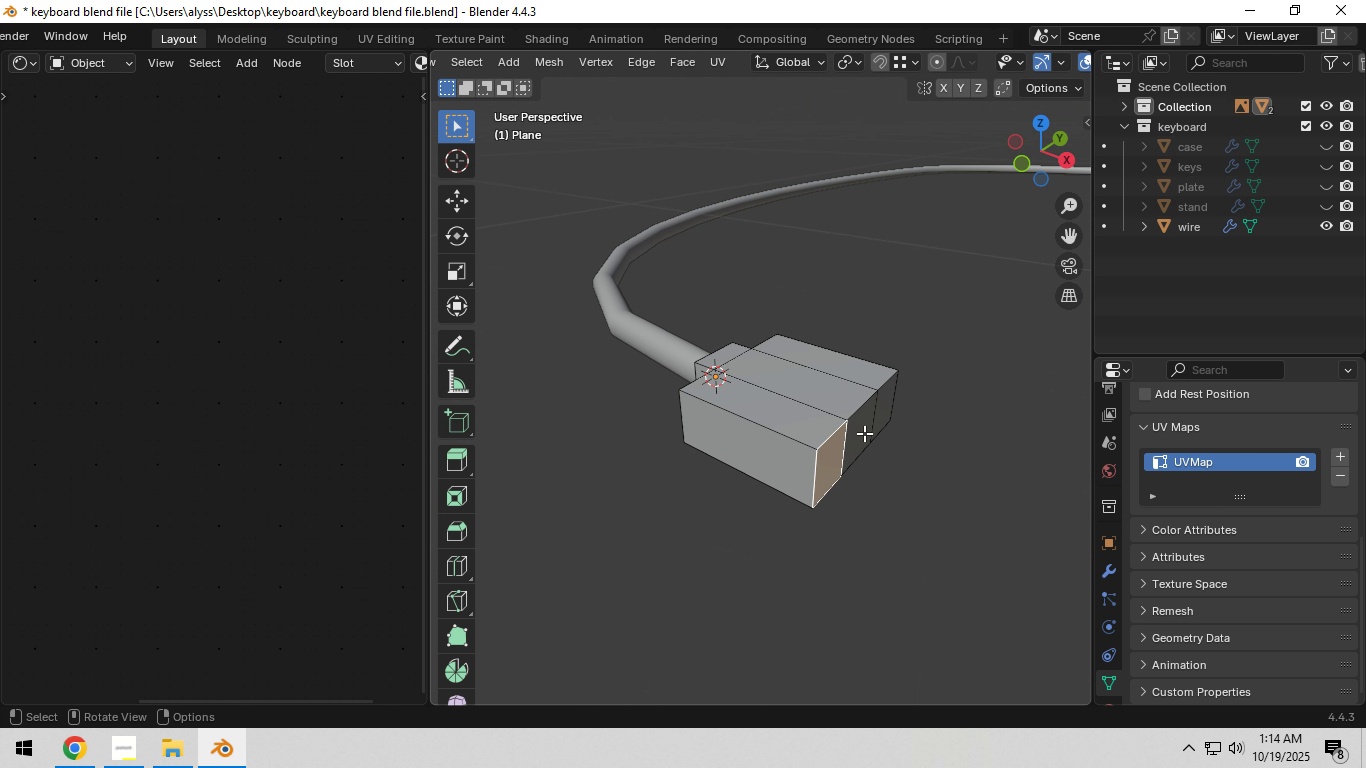 
hold_key(key=ShiftLeft, duration=0.61)
double_click([886, 405])
 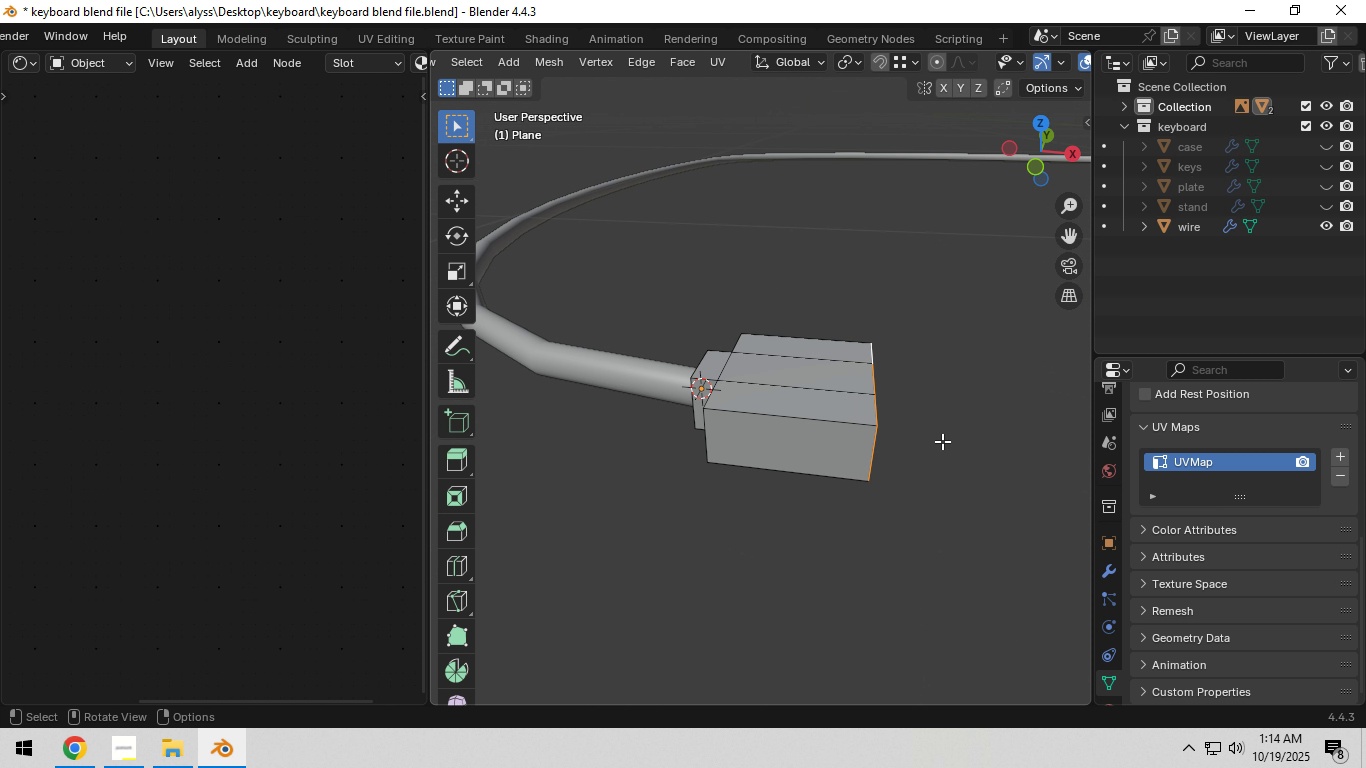 
type(gx)
 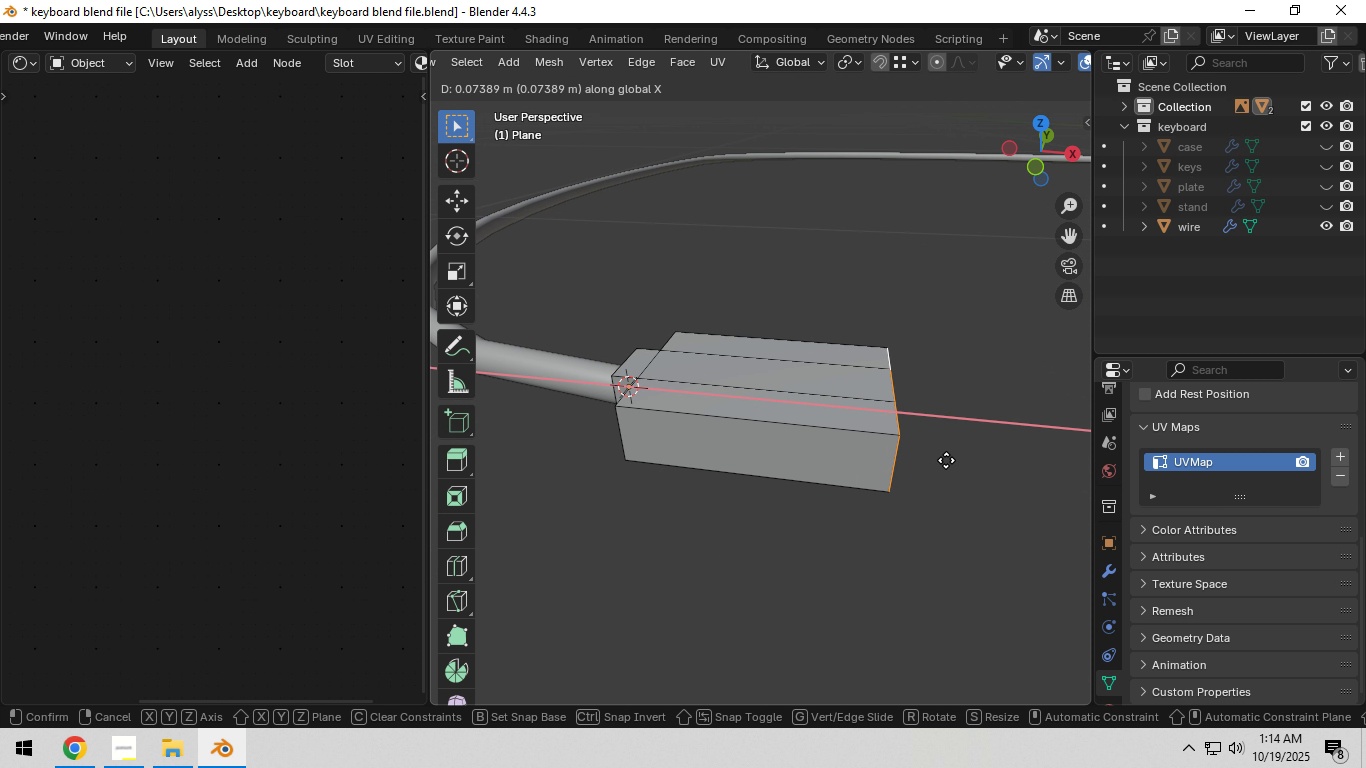 
left_click([969, 463])
 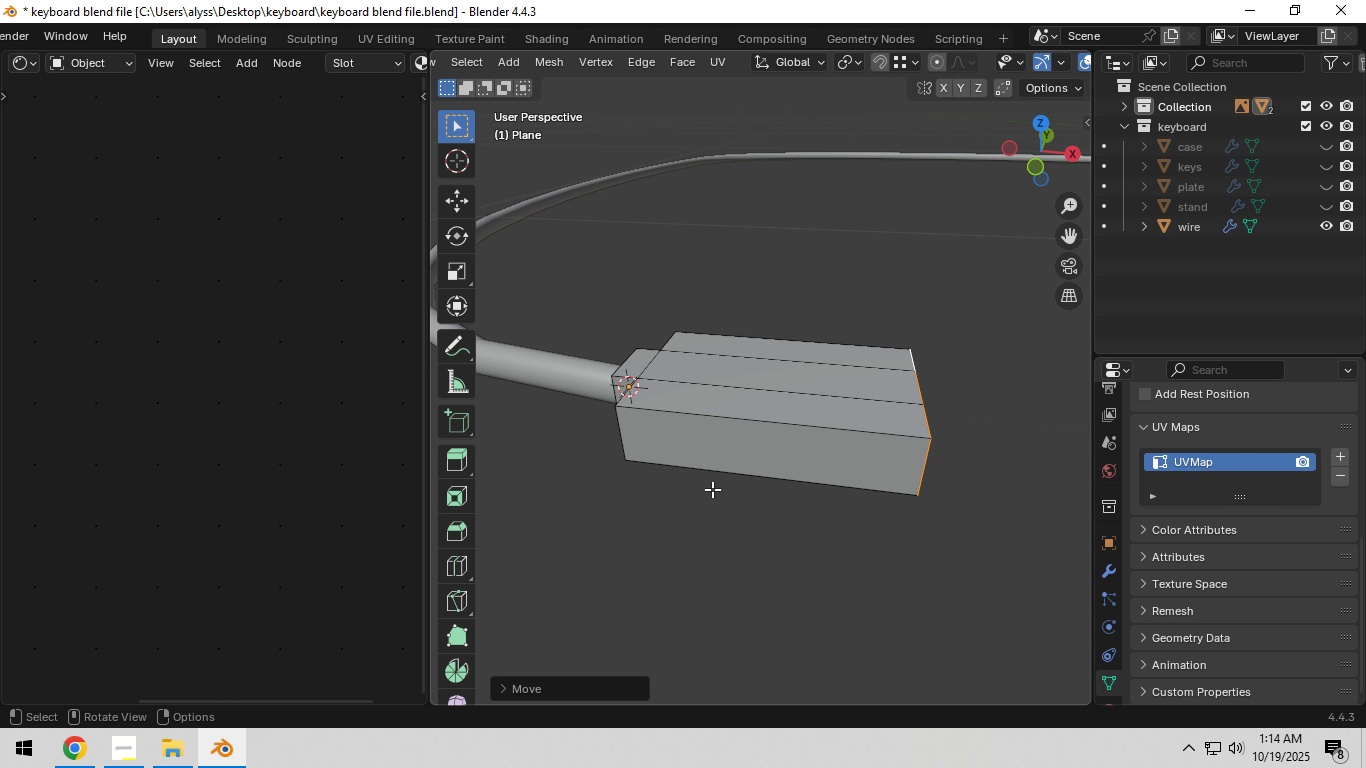 
scroll: coordinate [712, 489], scroll_direction: down, amount: 4.0
 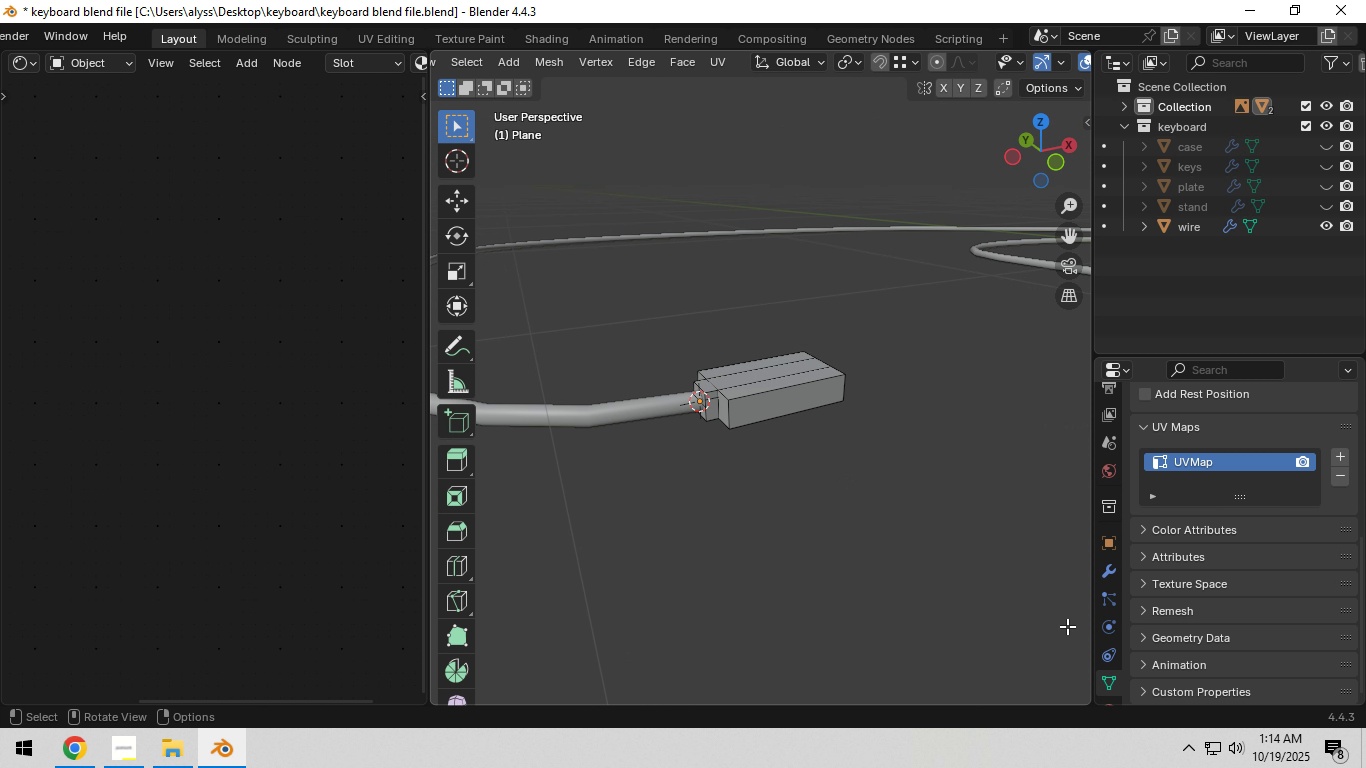 
left_click([1104, 570])
 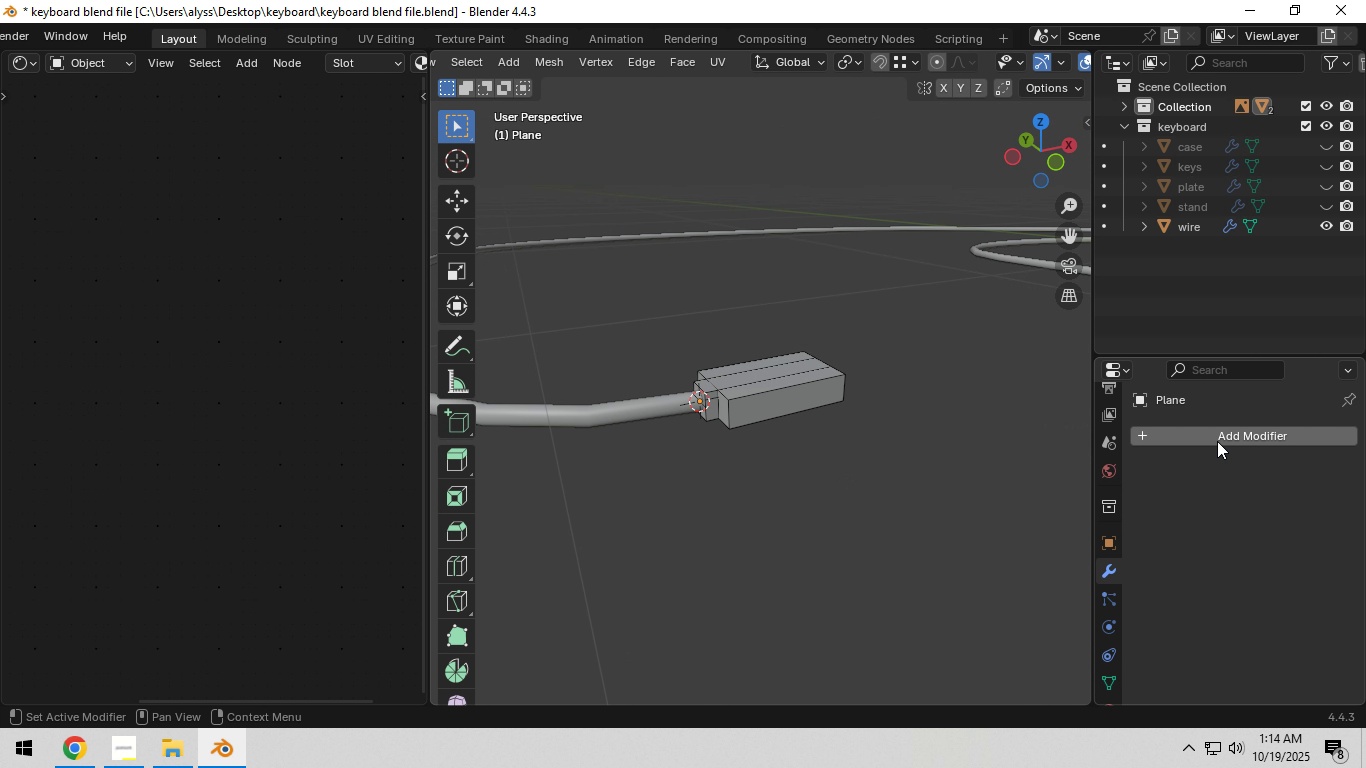 
left_click([1217, 441])
 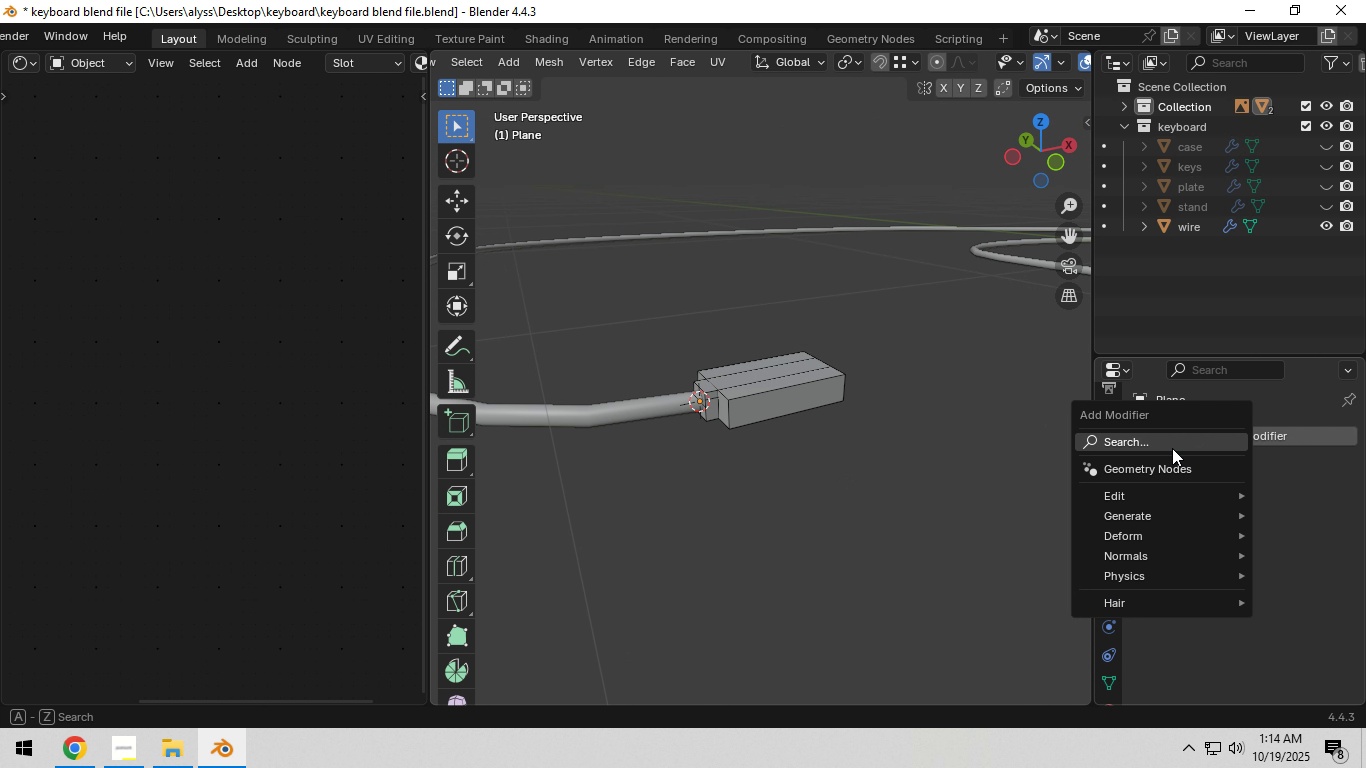 
left_click([1172, 448])
 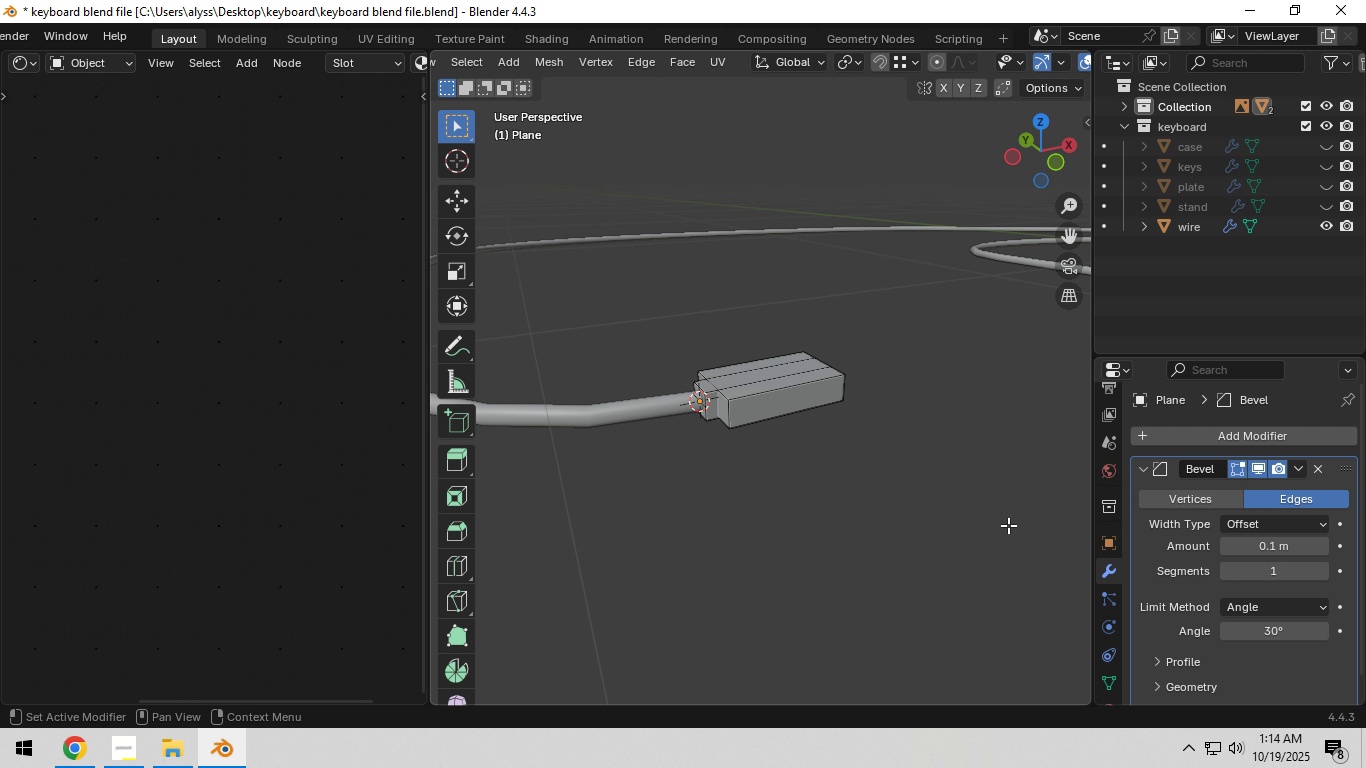 
left_click([1007, 525])
 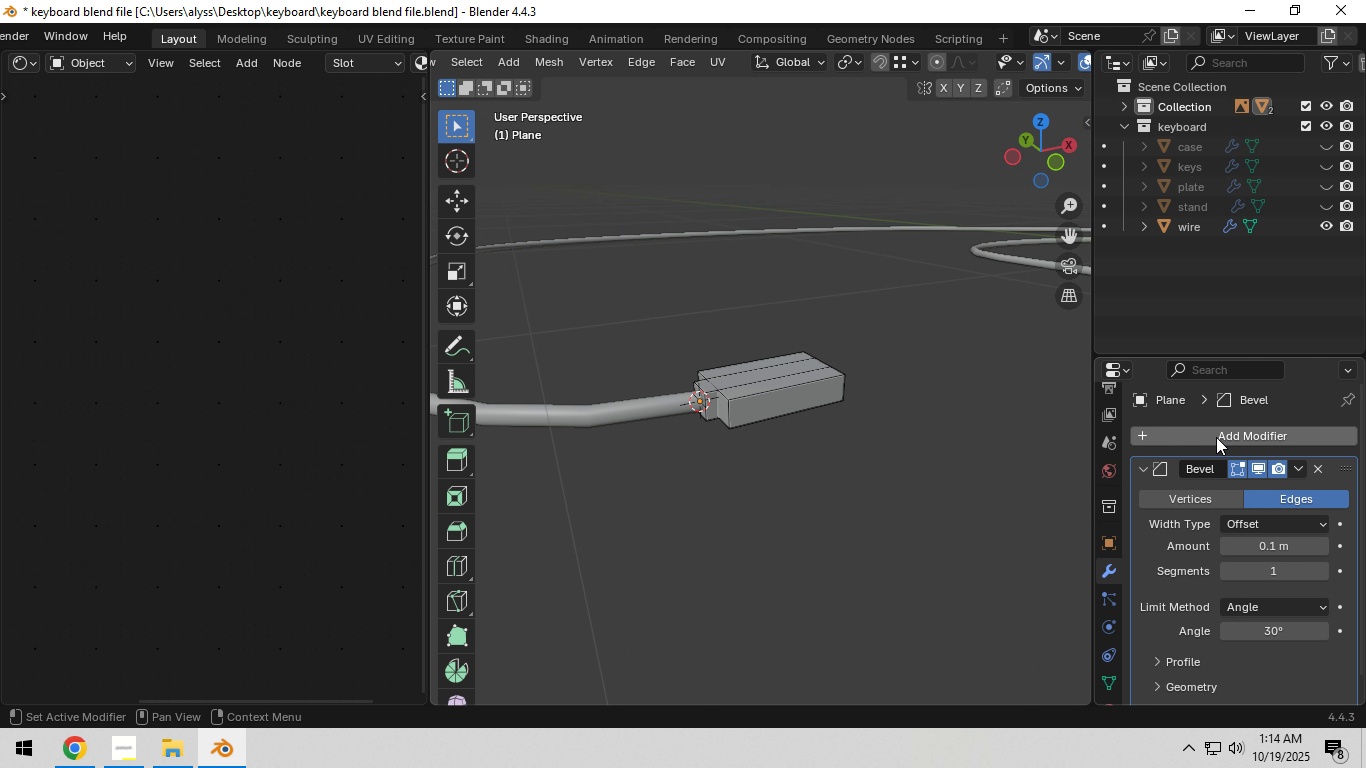 
left_click([1216, 437])
 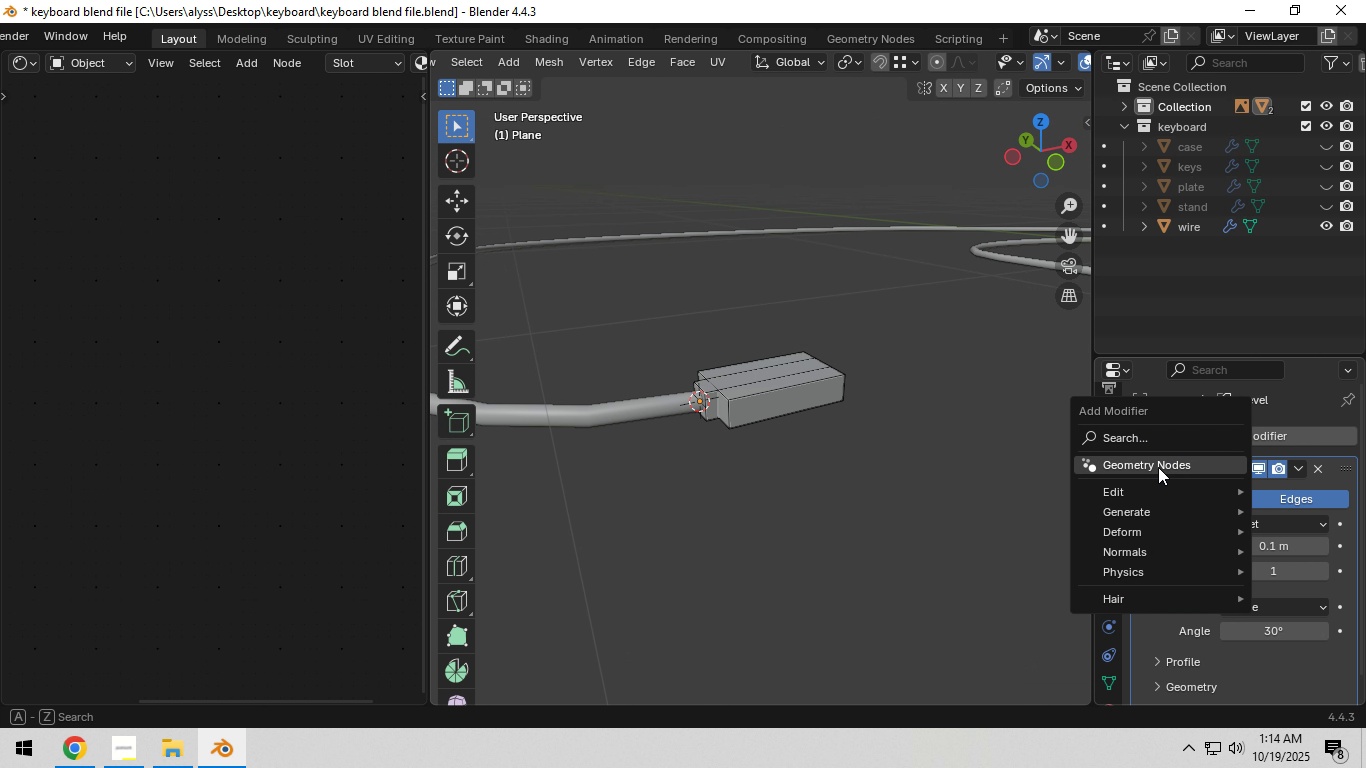 
mouse_move([1152, 446])
 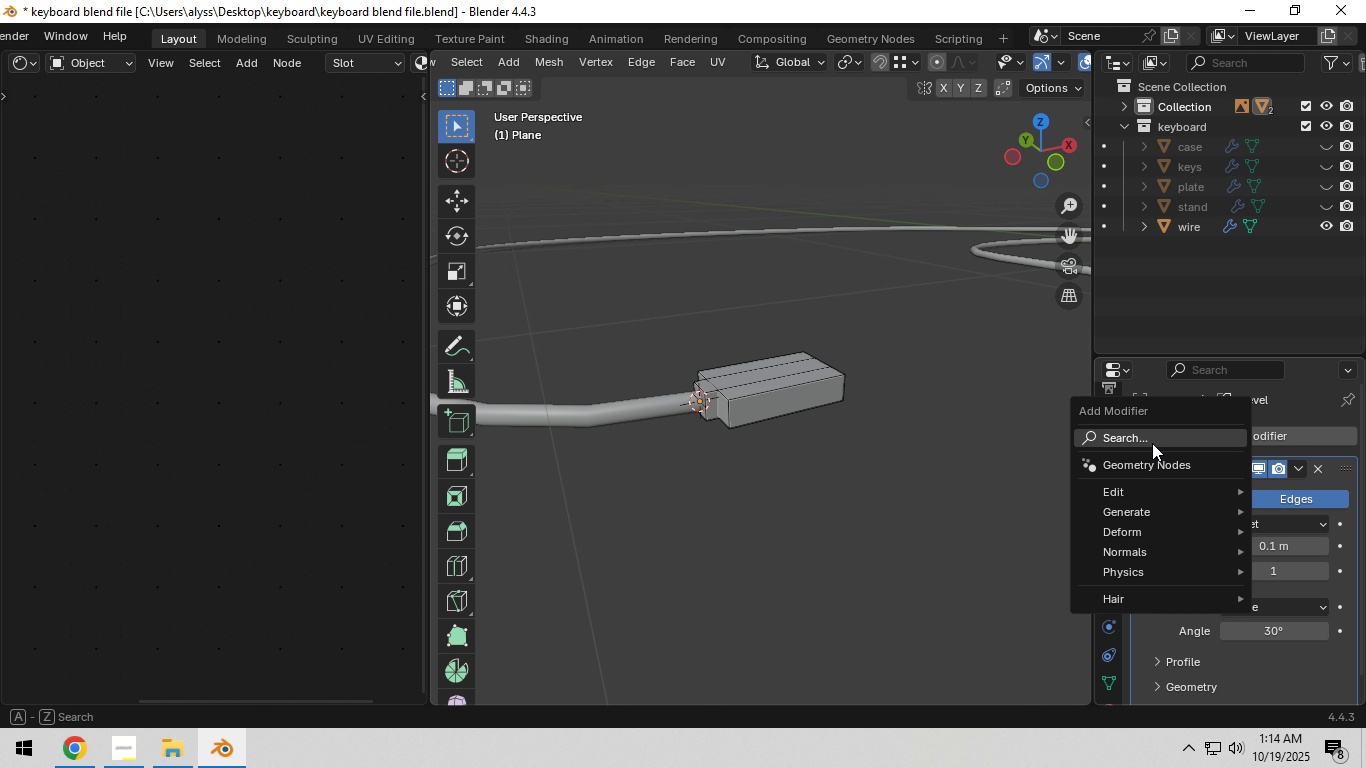 
left_click([1152, 443])
 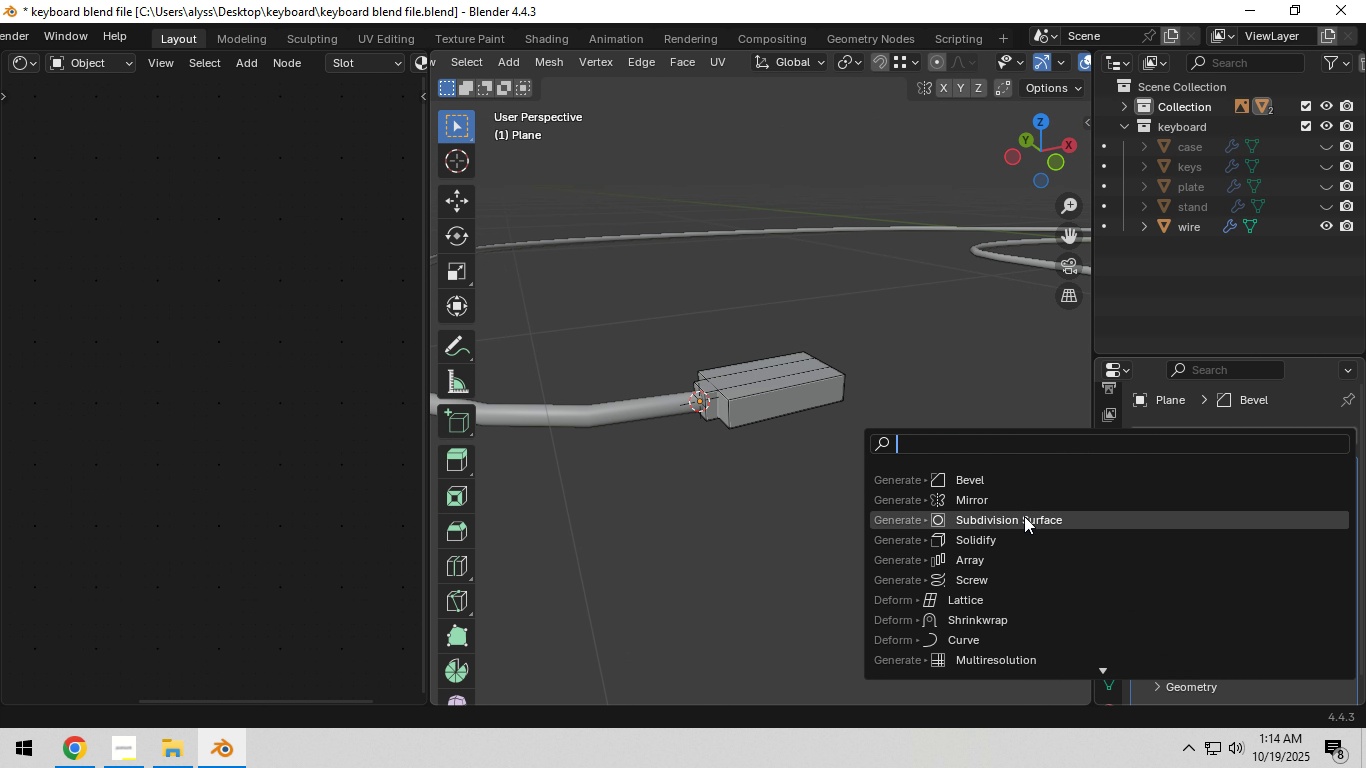 
left_click([1024, 516])
 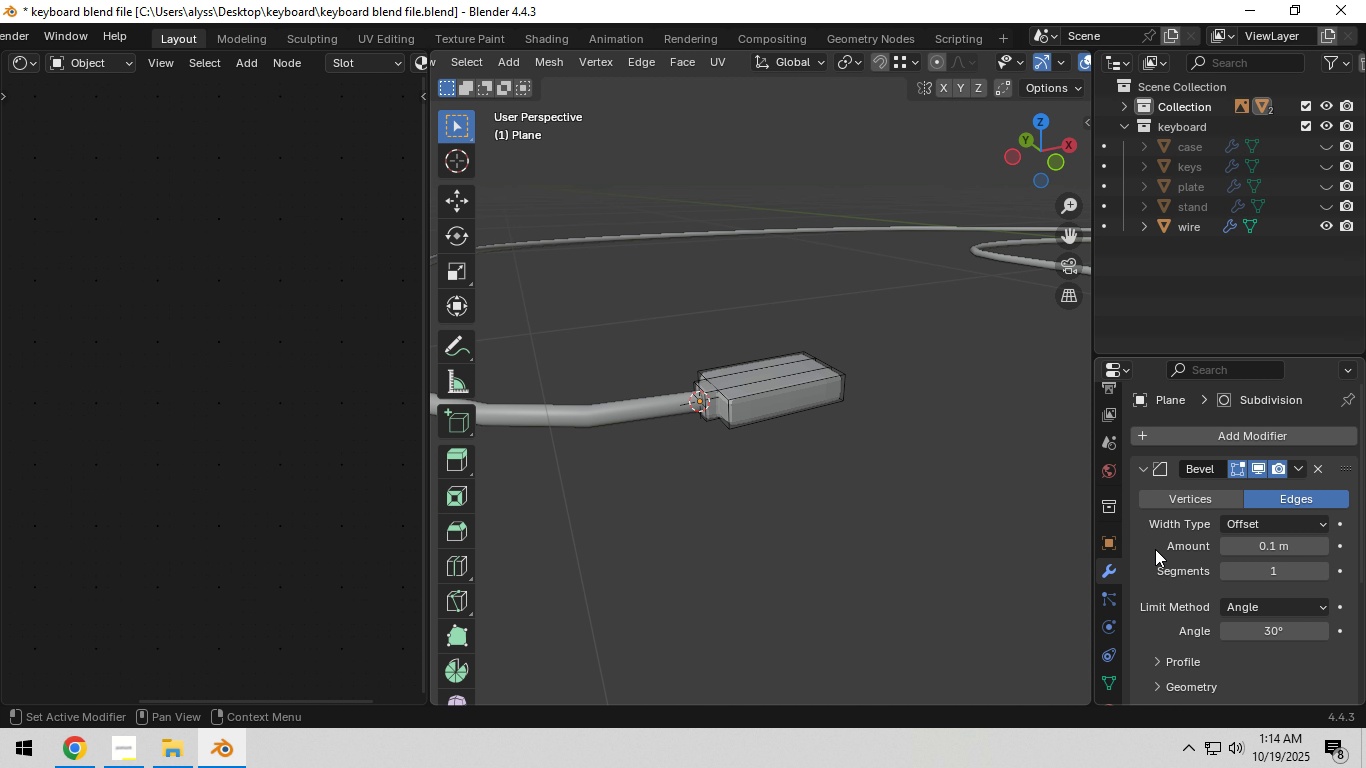 
scroll: coordinate [1153, 545], scroll_direction: down, amount: 1.0
 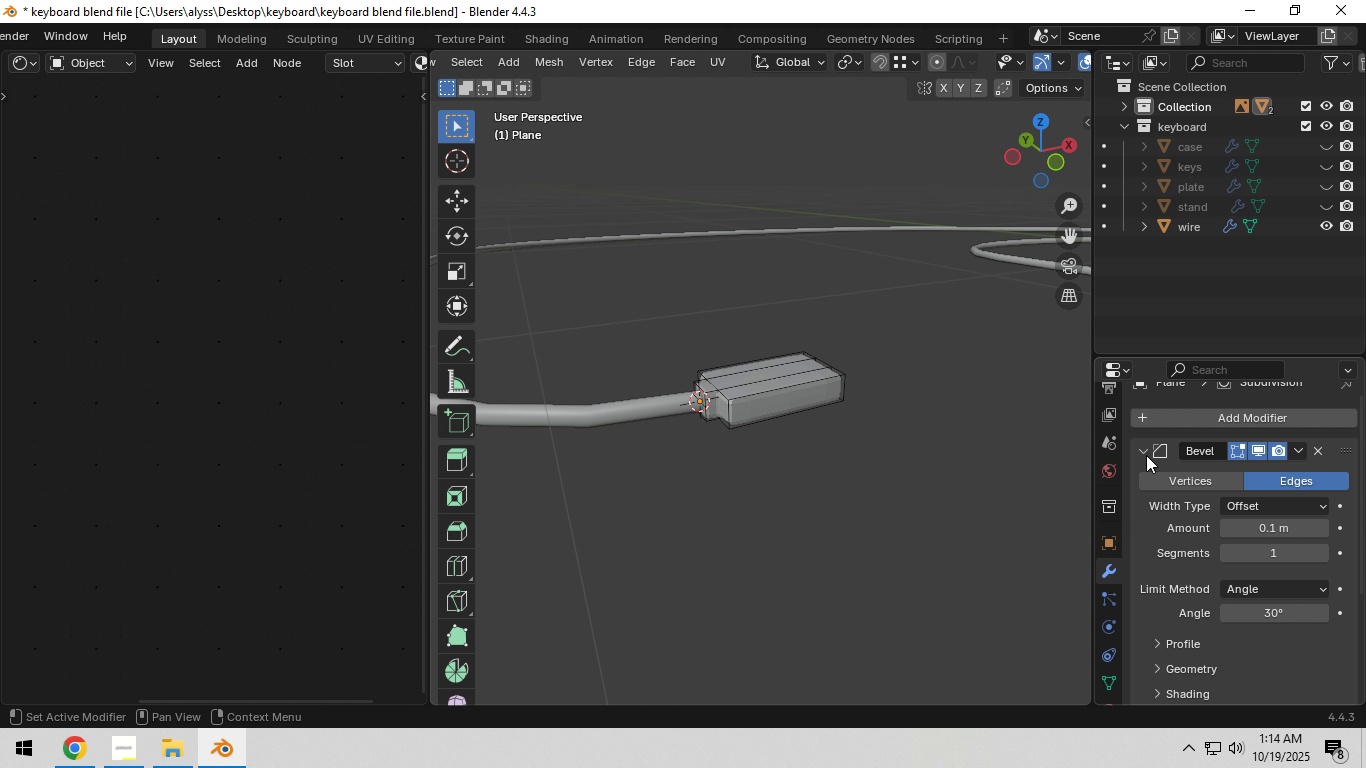 
left_click([1146, 455])
 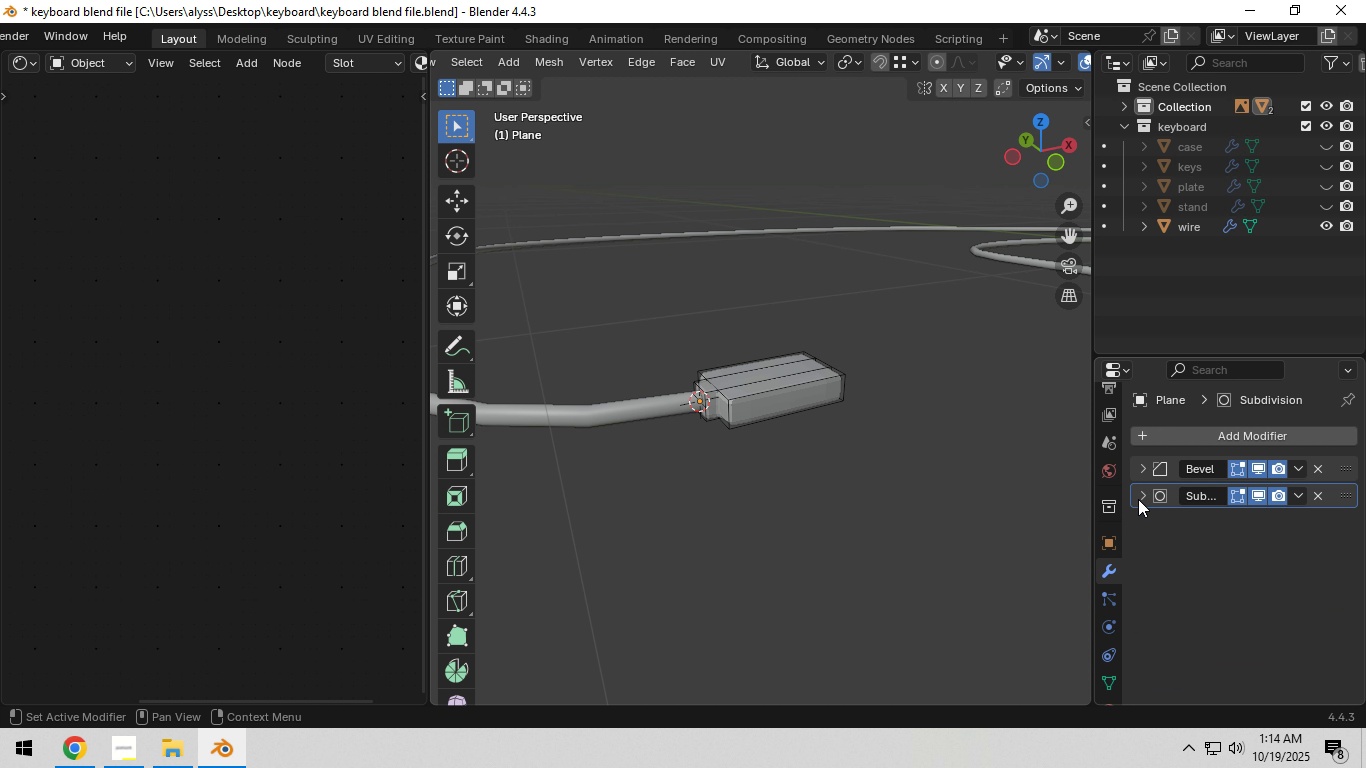 
left_click([1138, 499])
 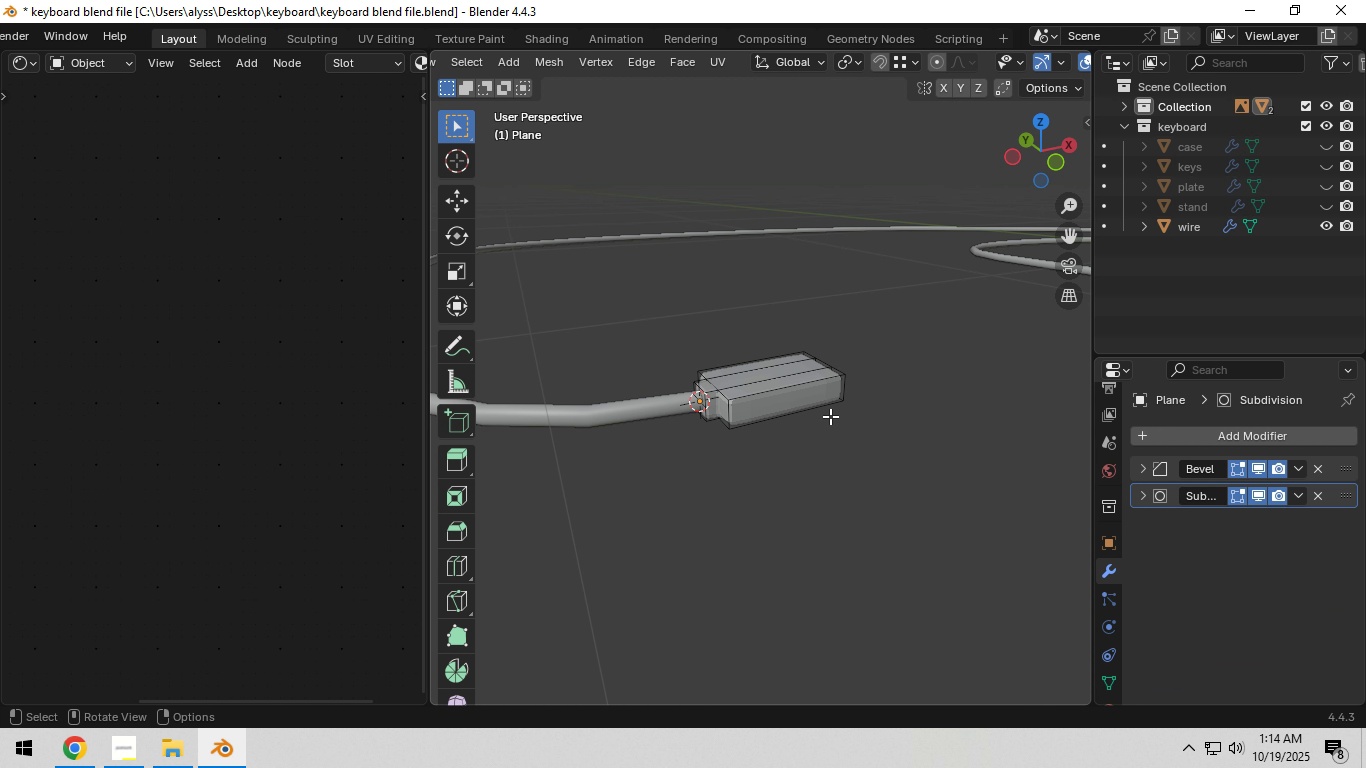 
key(Tab)
 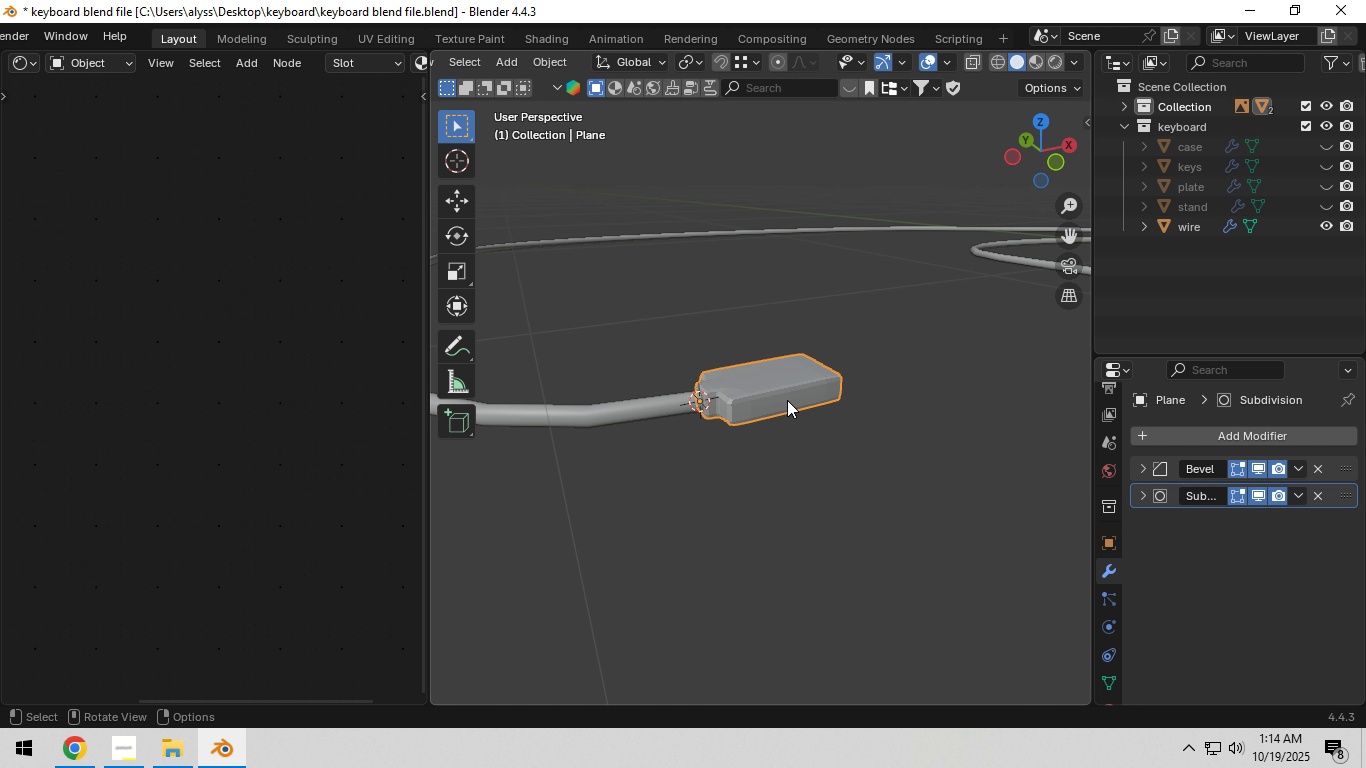 
left_click([786, 400])
 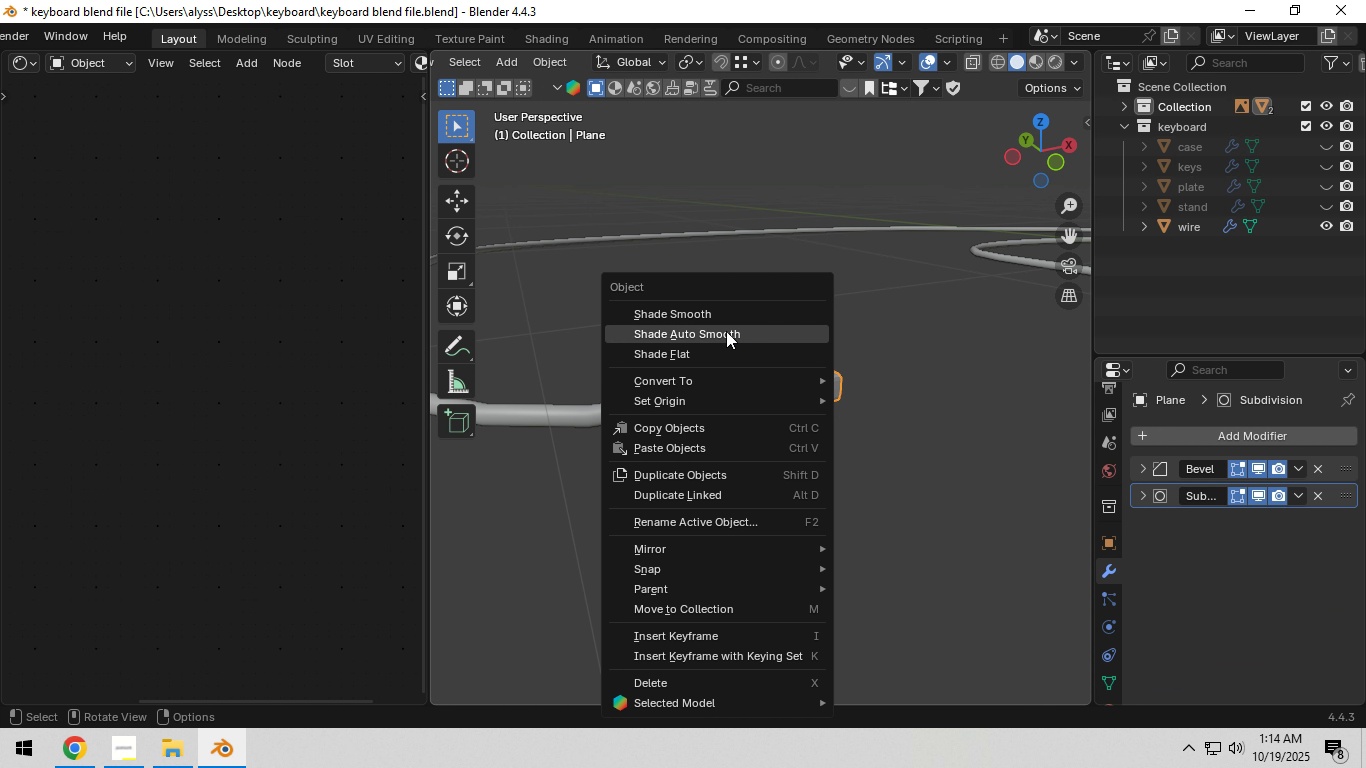 
left_click([726, 333])
 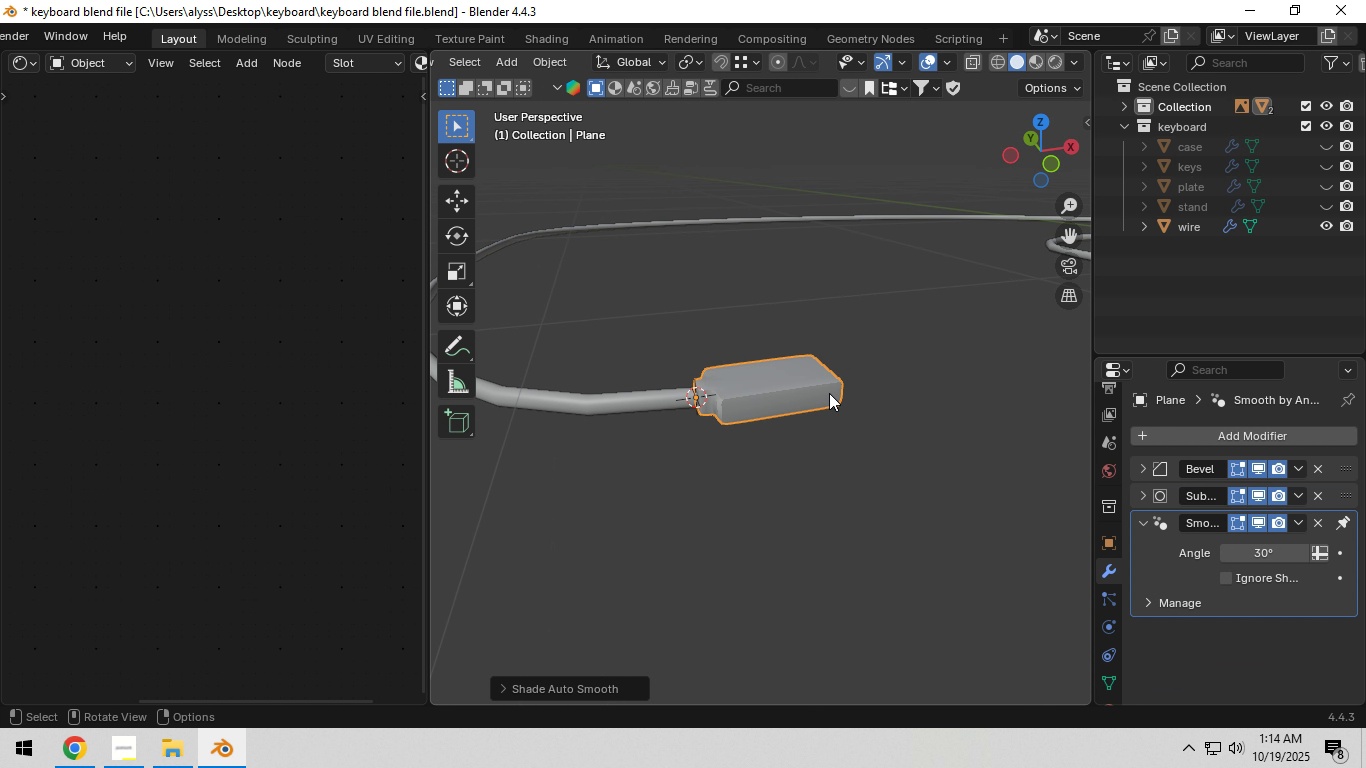 
scroll: coordinate [827, 395], scroll_direction: up, amount: 3.0
 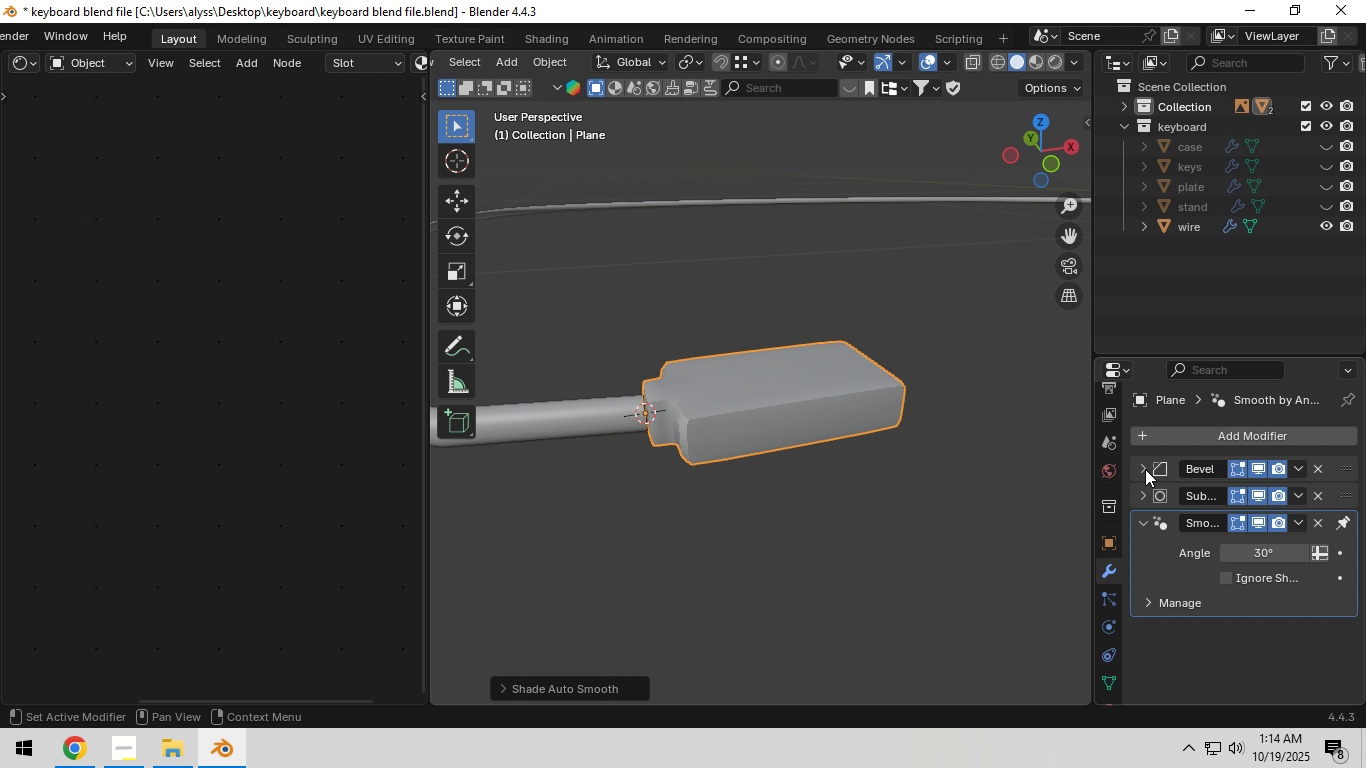 
left_click([1144, 468])
 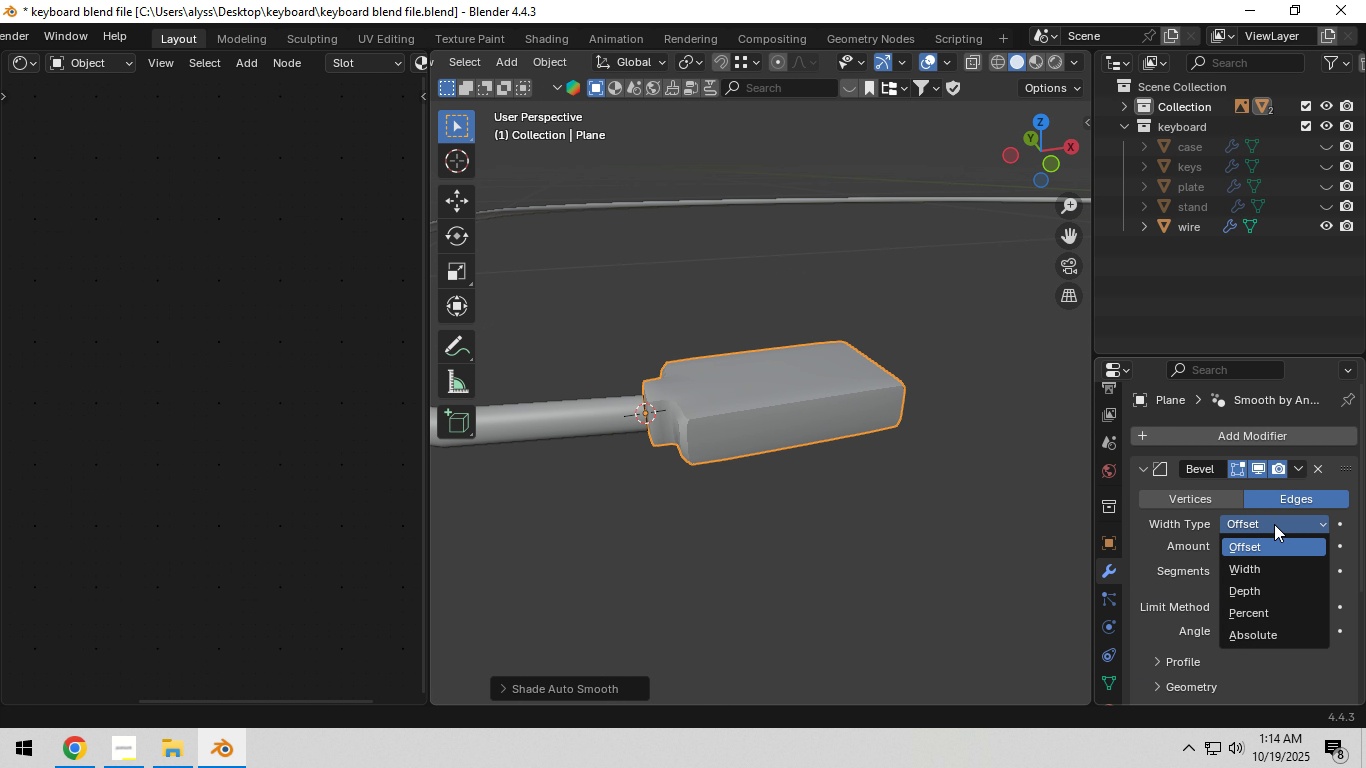 
left_click([1274, 524])
 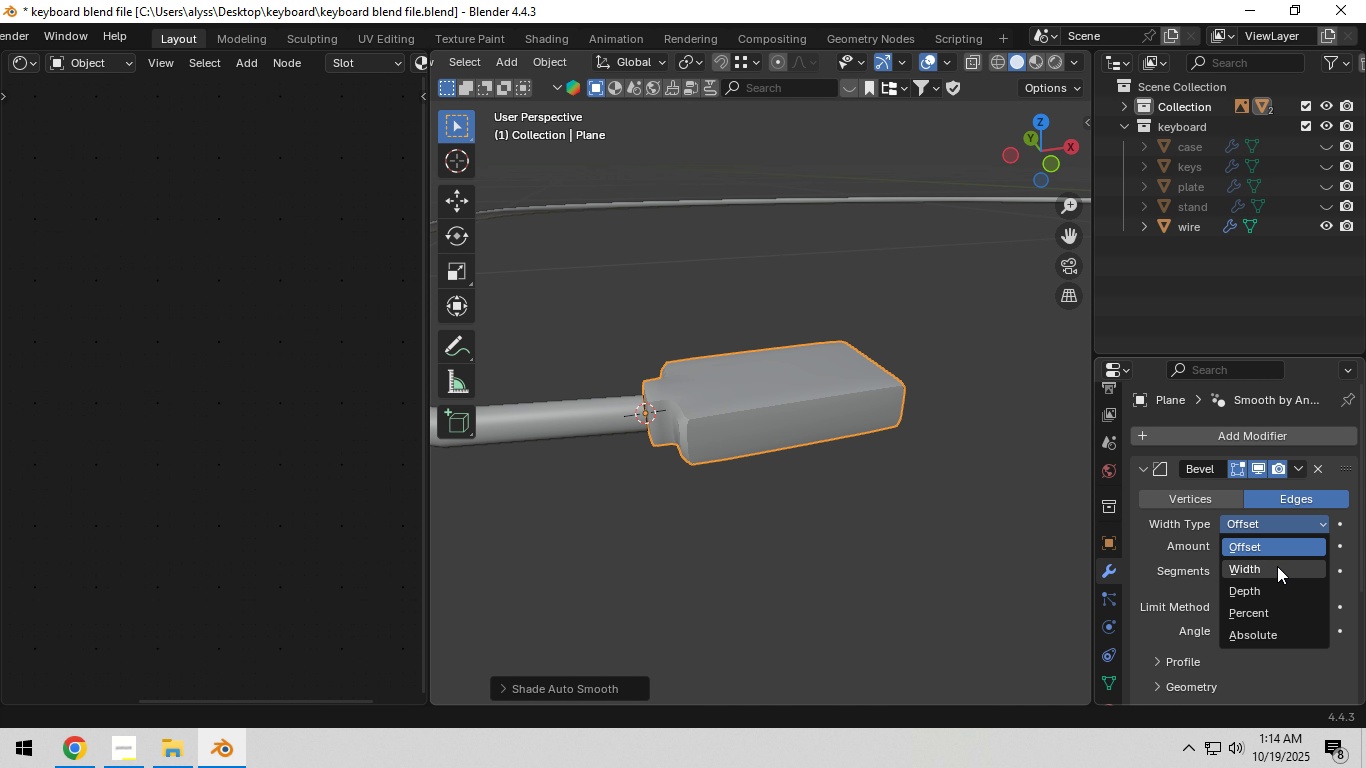 
mouse_move([1291, 624])
 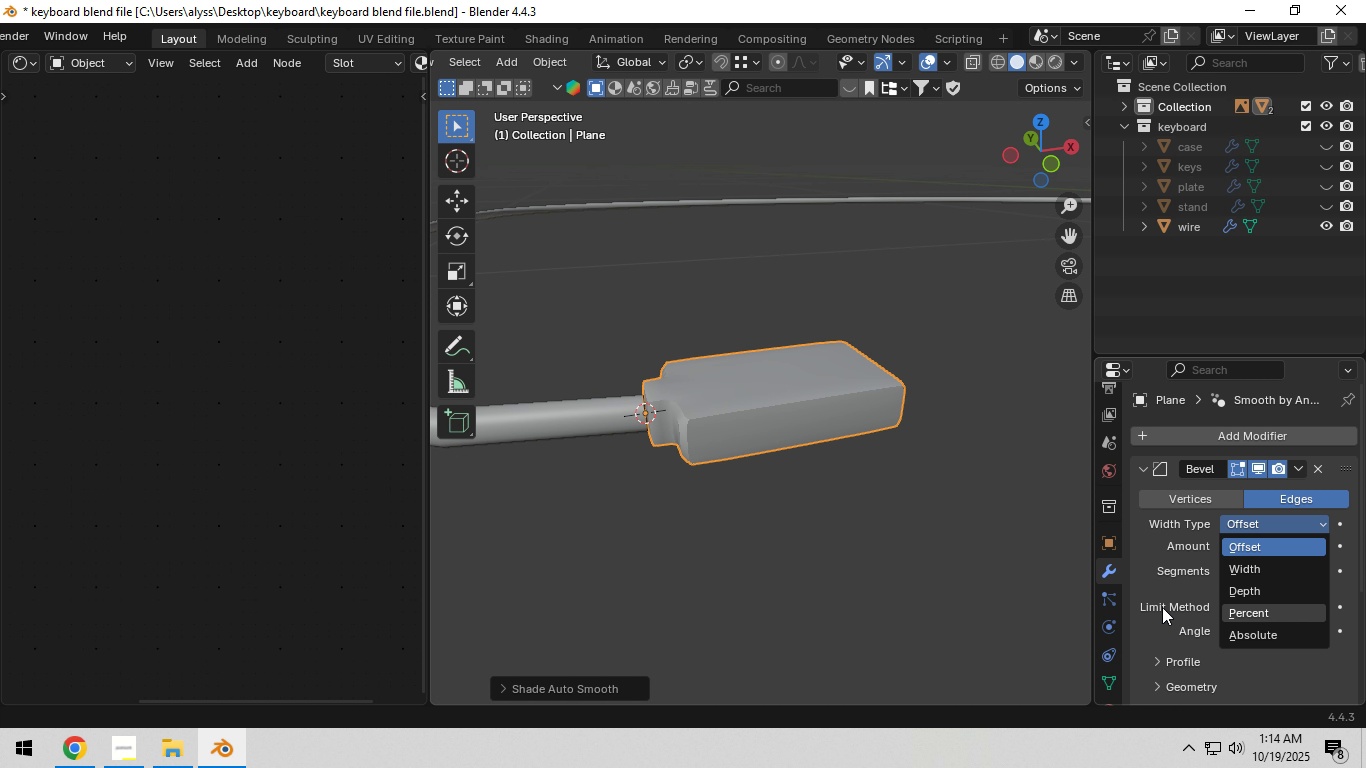 
left_click([1163, 607])
 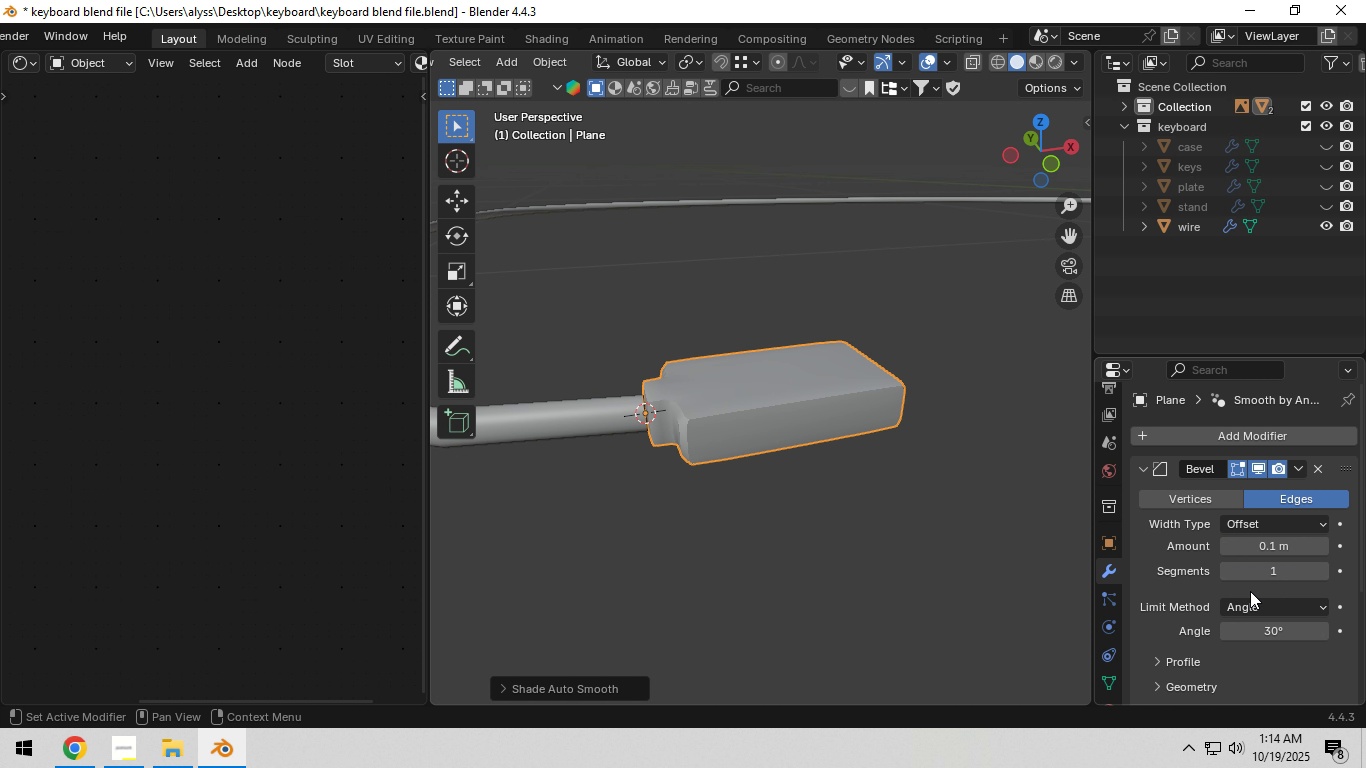 
scroll: coordinate [1237, 597], scroll_direction: down, amount: 1.0
 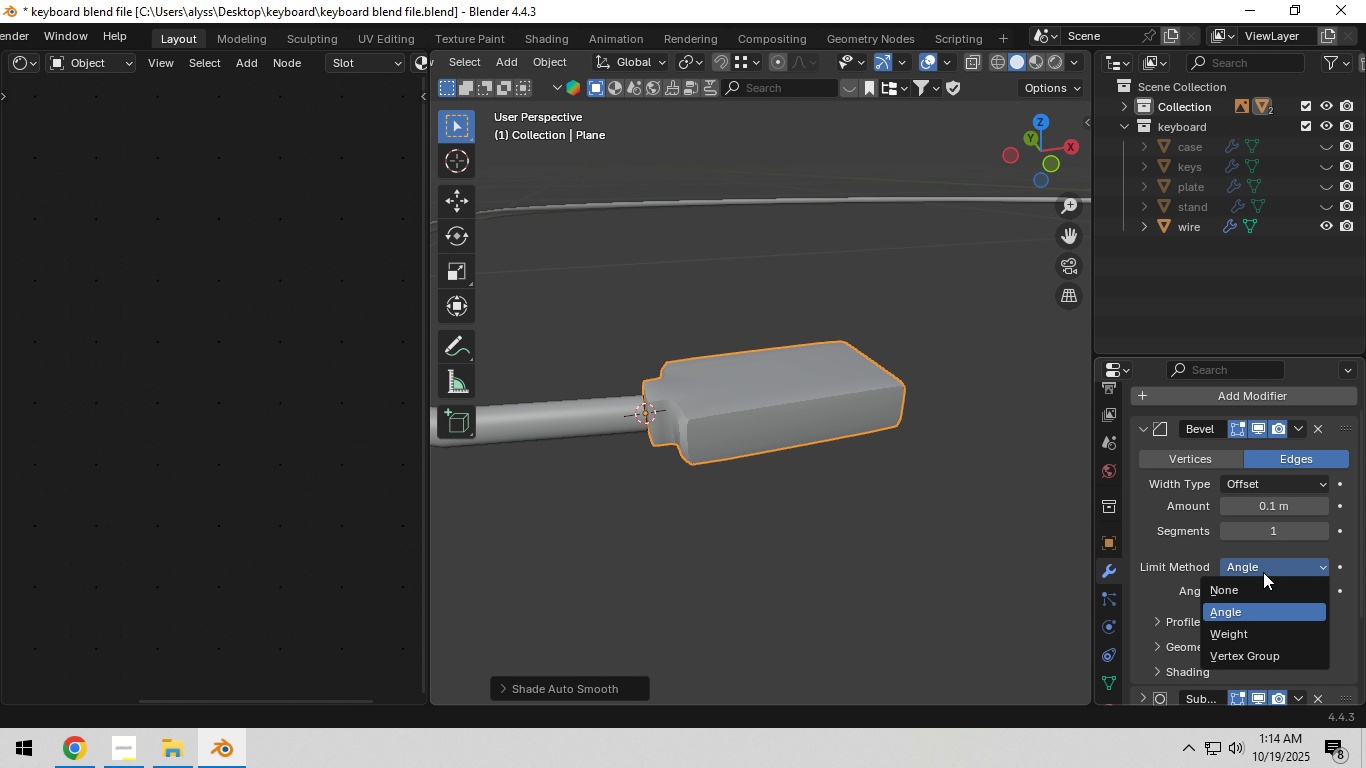 
left_click([1263, 572])
 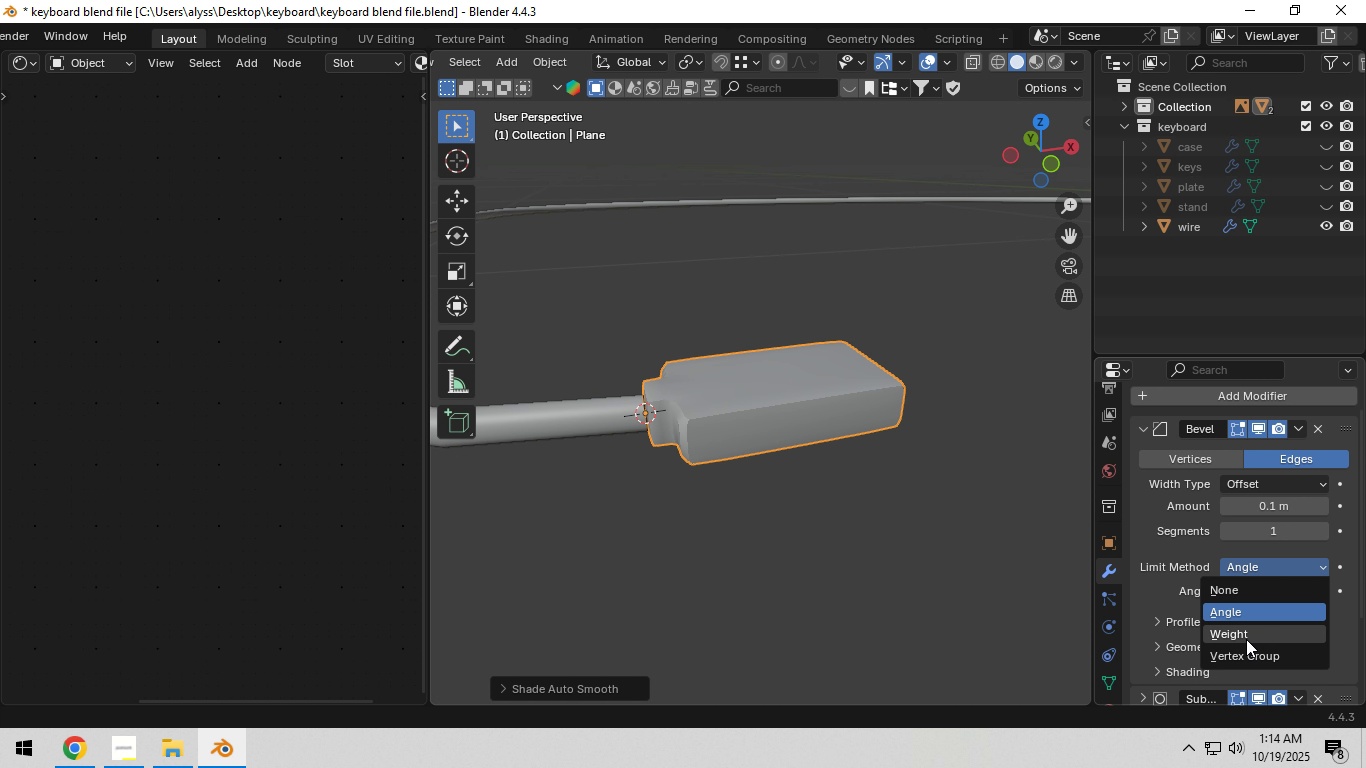 
scroll: coordinate [1202, 637], scroll_direction: down, amount: 3.0
 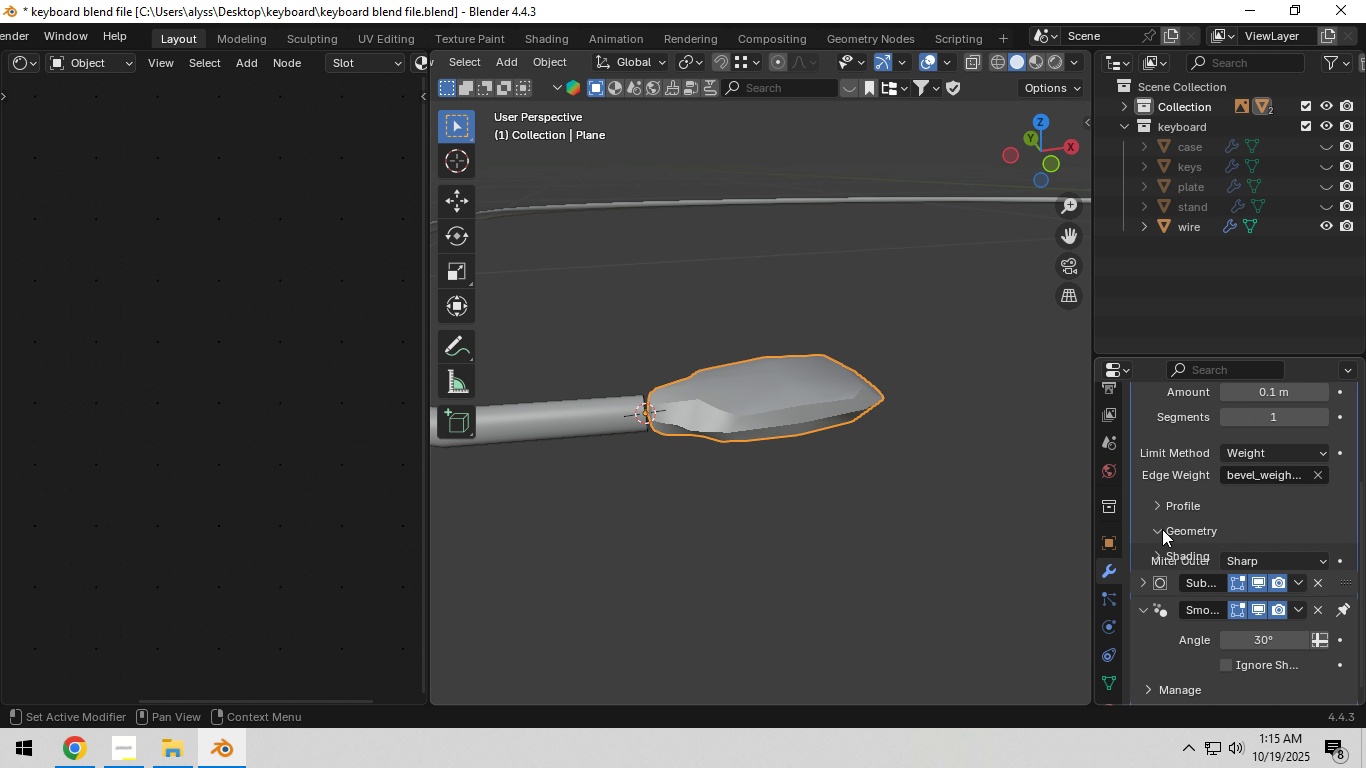 
left_click([1162, 529])
 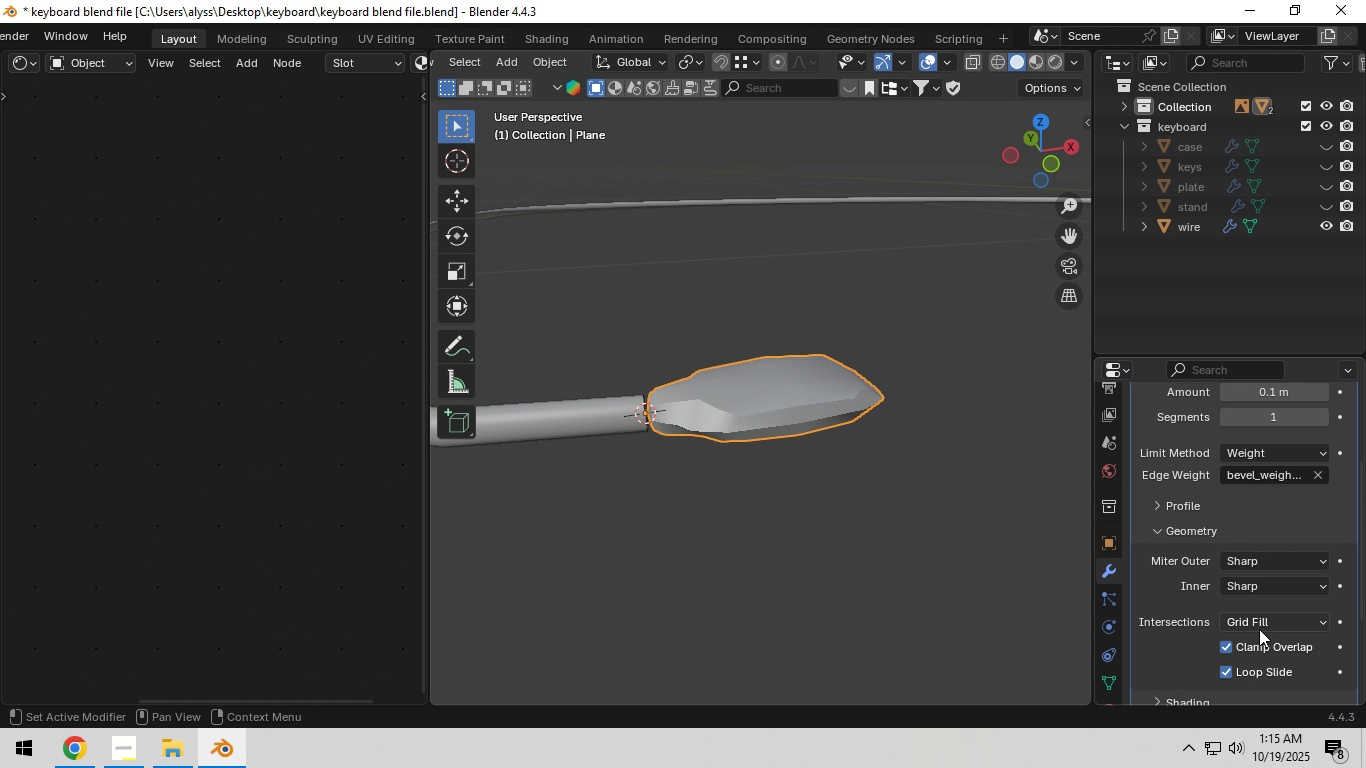 
left_click([1260, 629])
 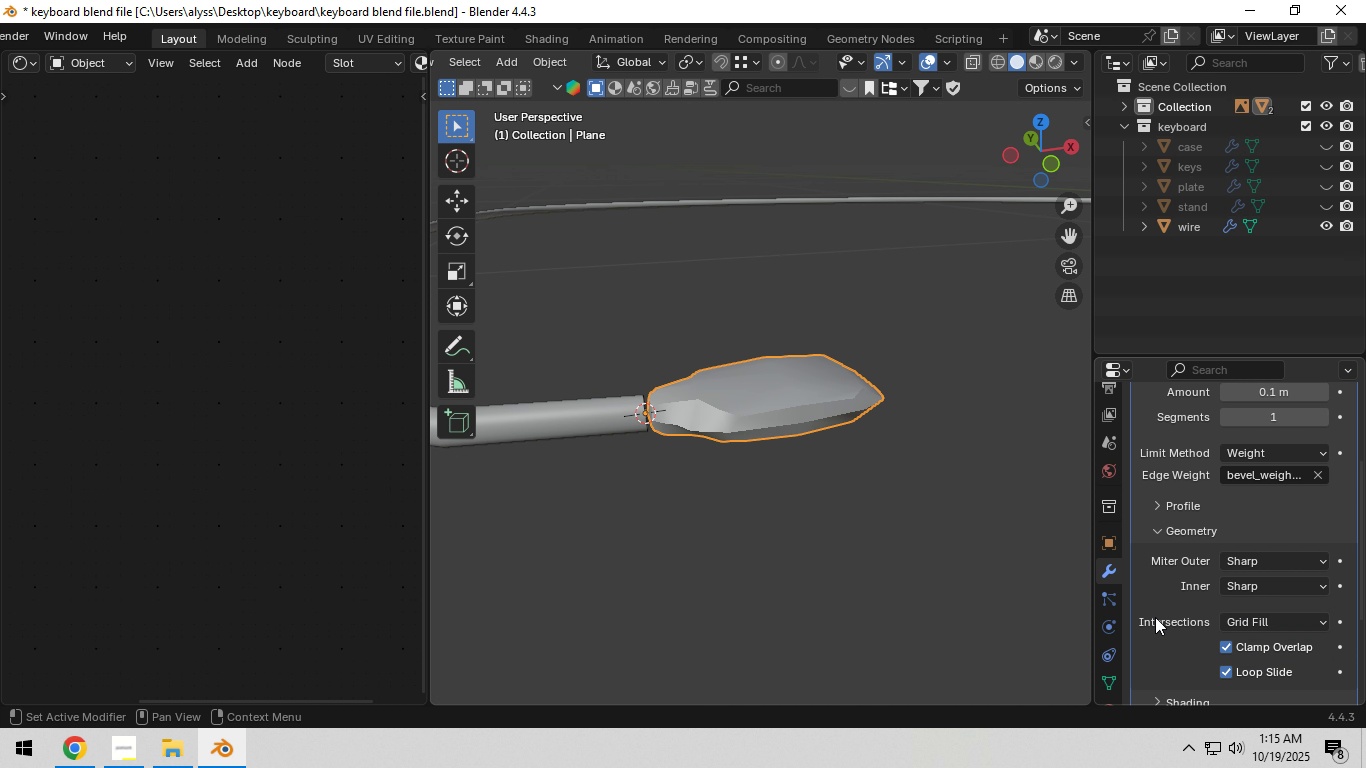 
left_click([1153, 616])
 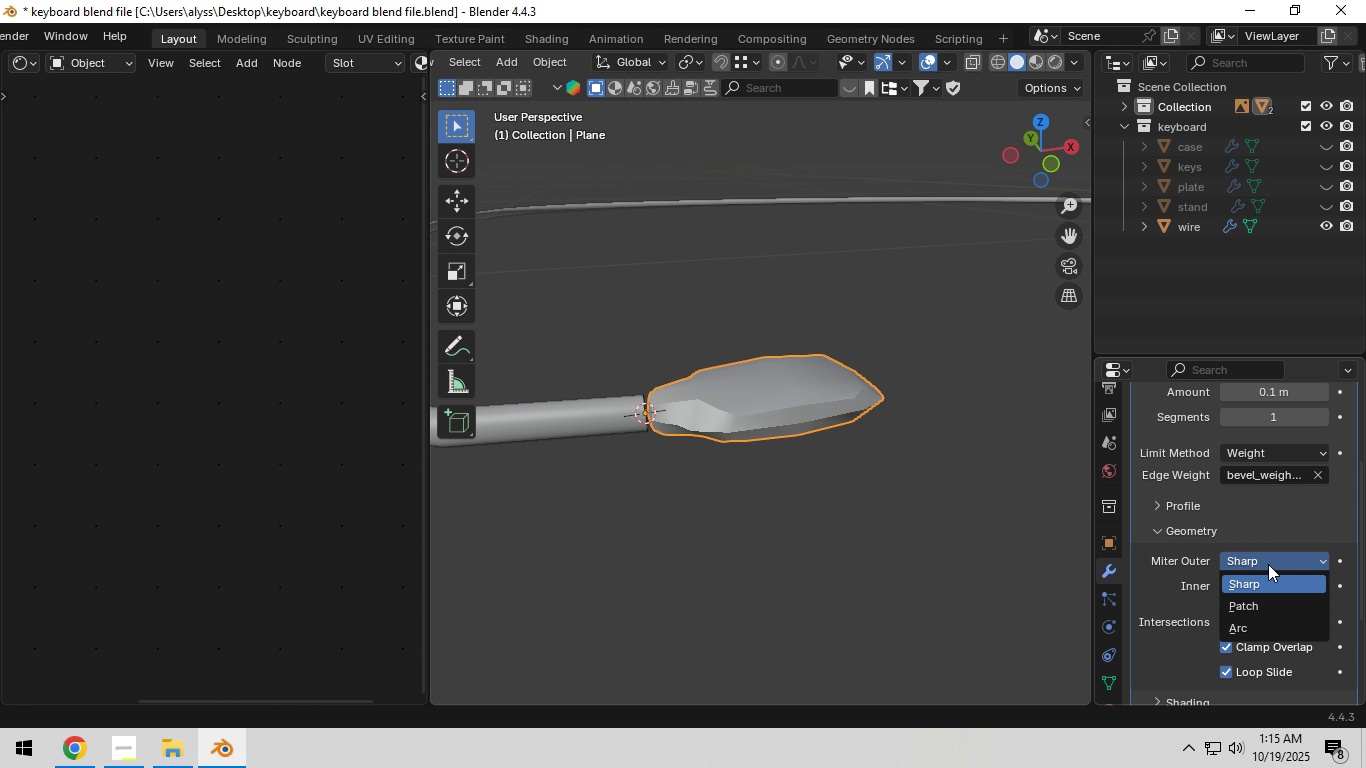 
left_click([1268, 564])
 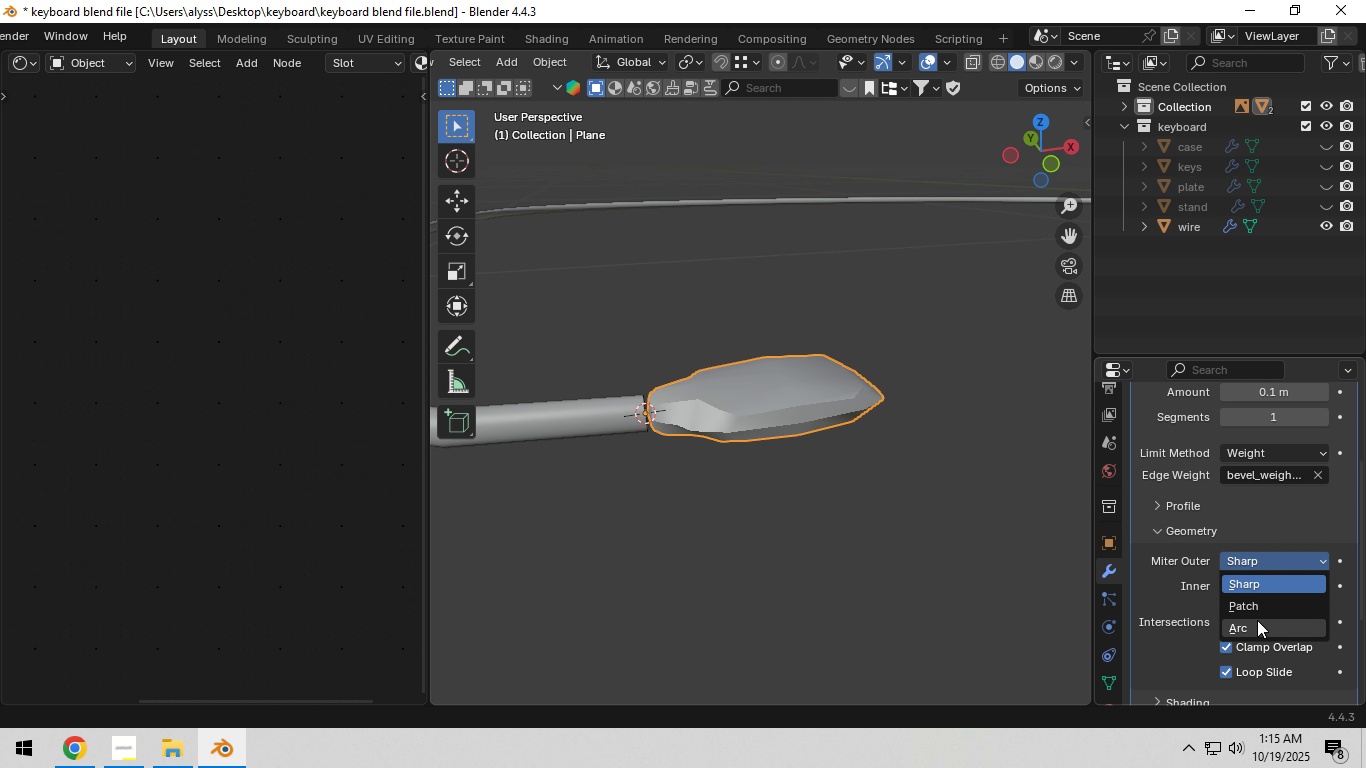 
left_click([1257, 620])
 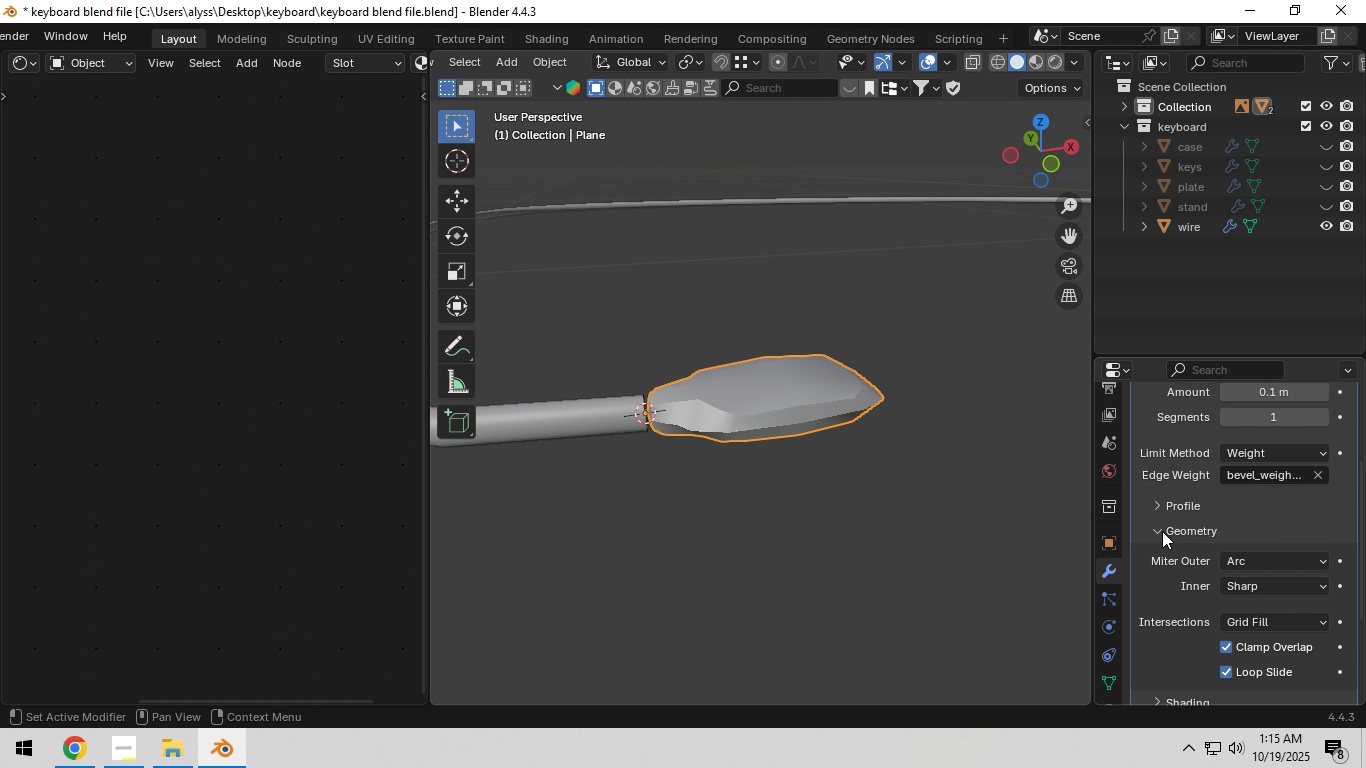 
left_click([1162, 531])
 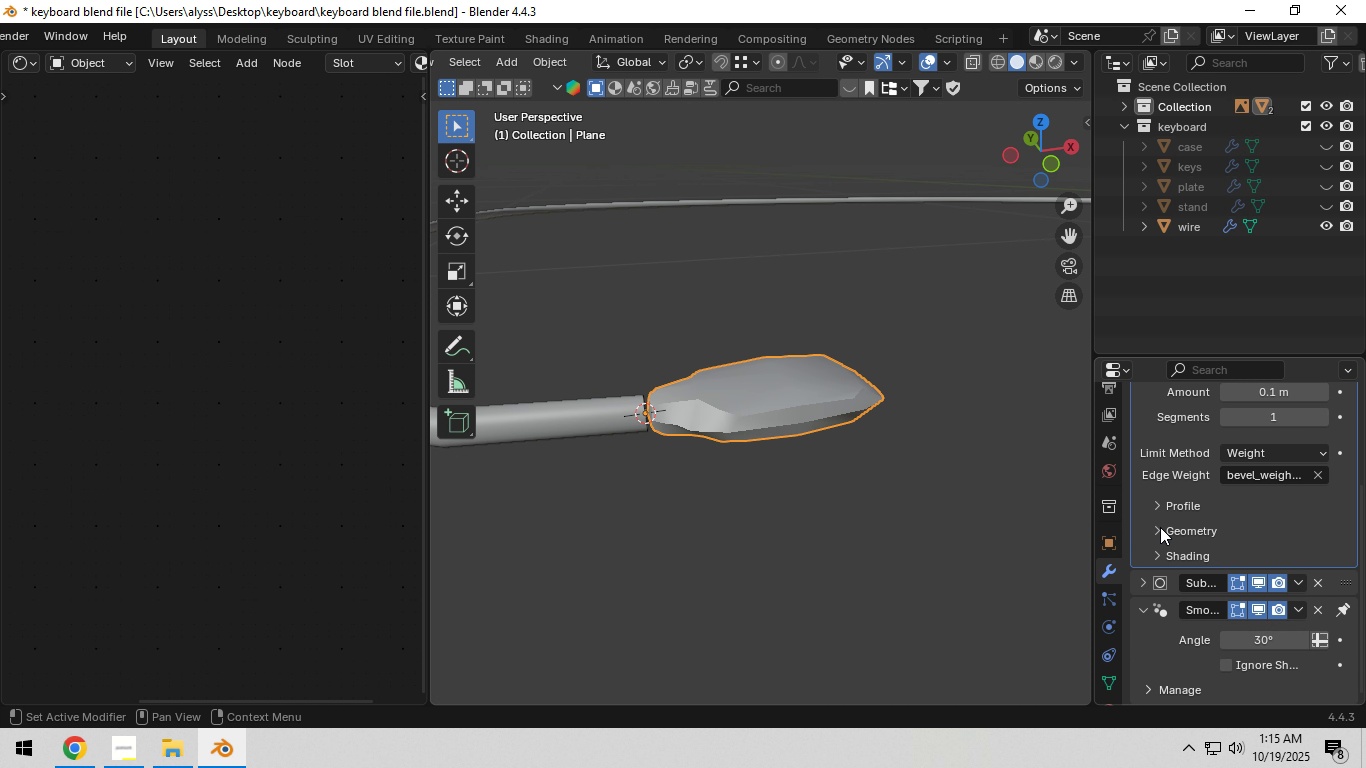 
scroll: coordinate [1159, 527], scroll_direction: up, amount: 3.0
 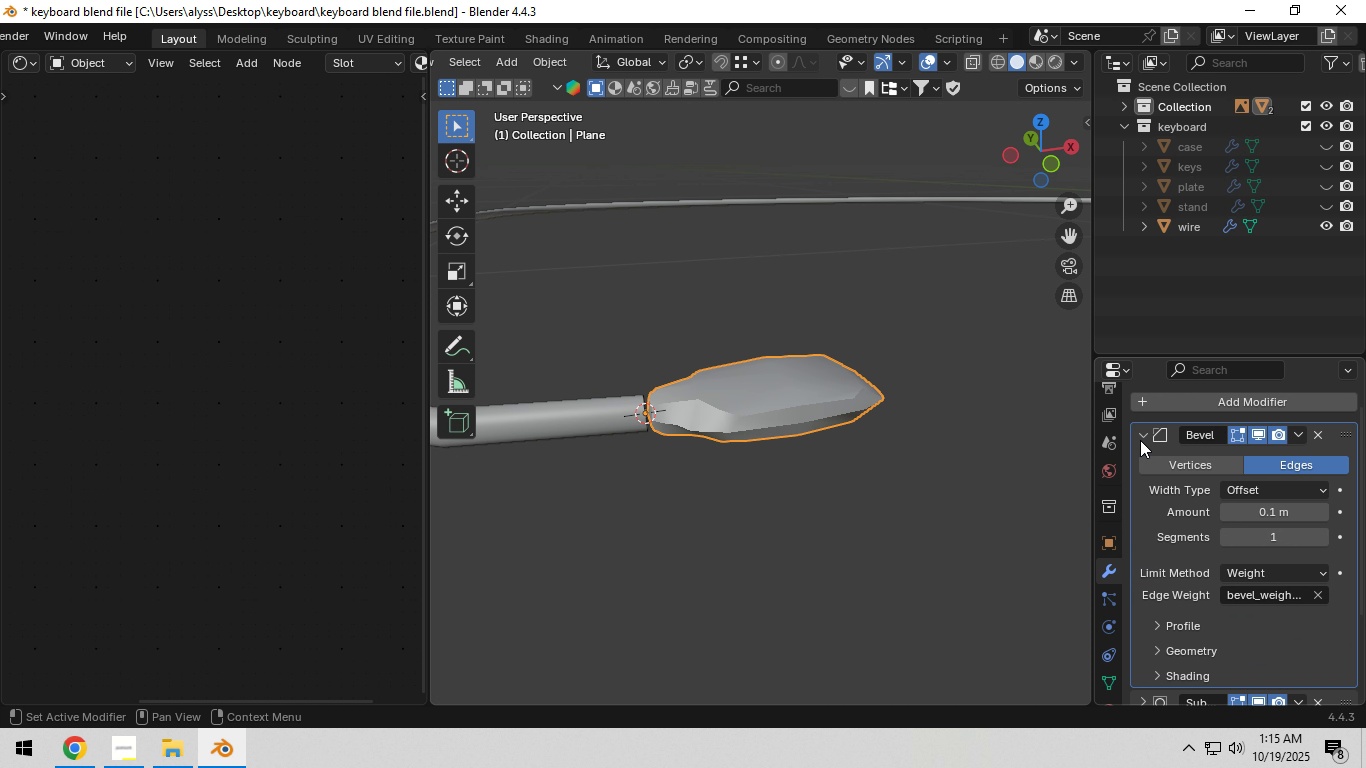 
left_click([1143, 435])
 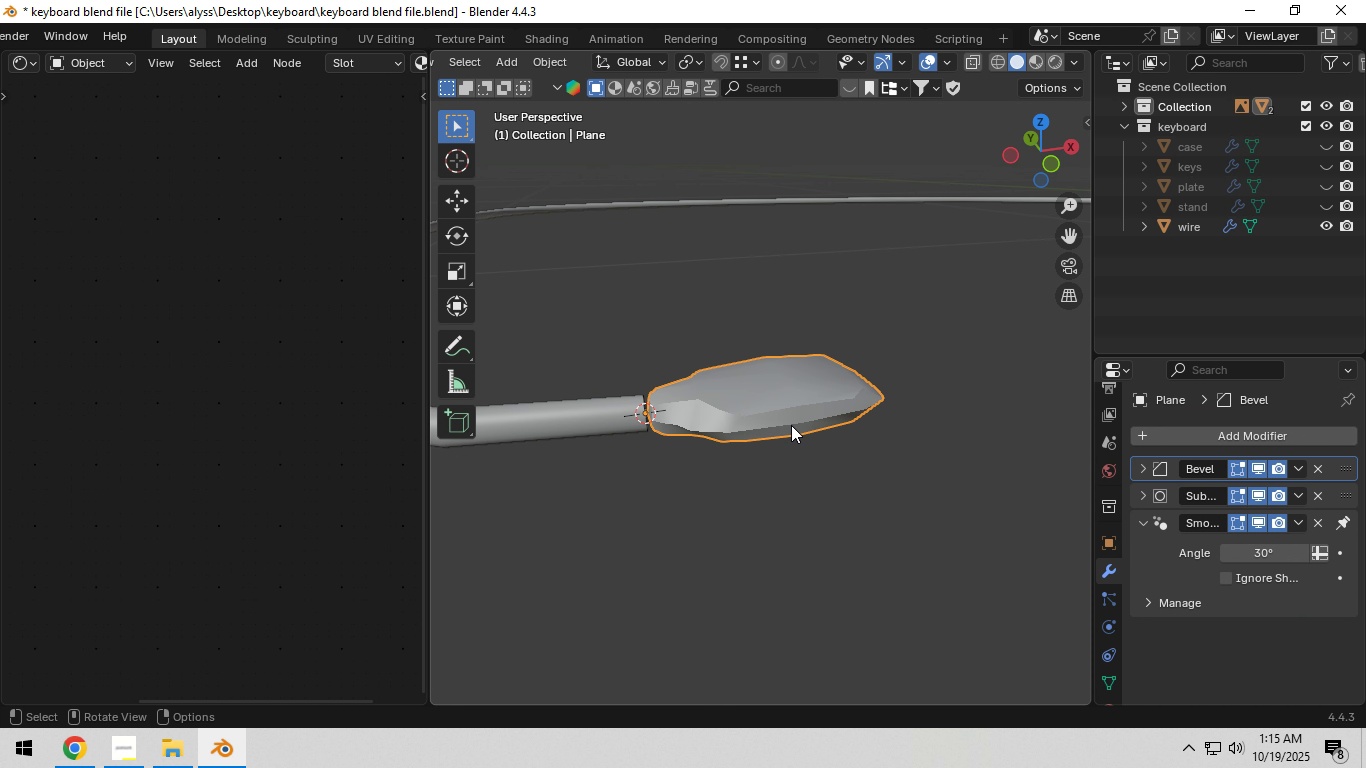 
left_click([791, 425])
 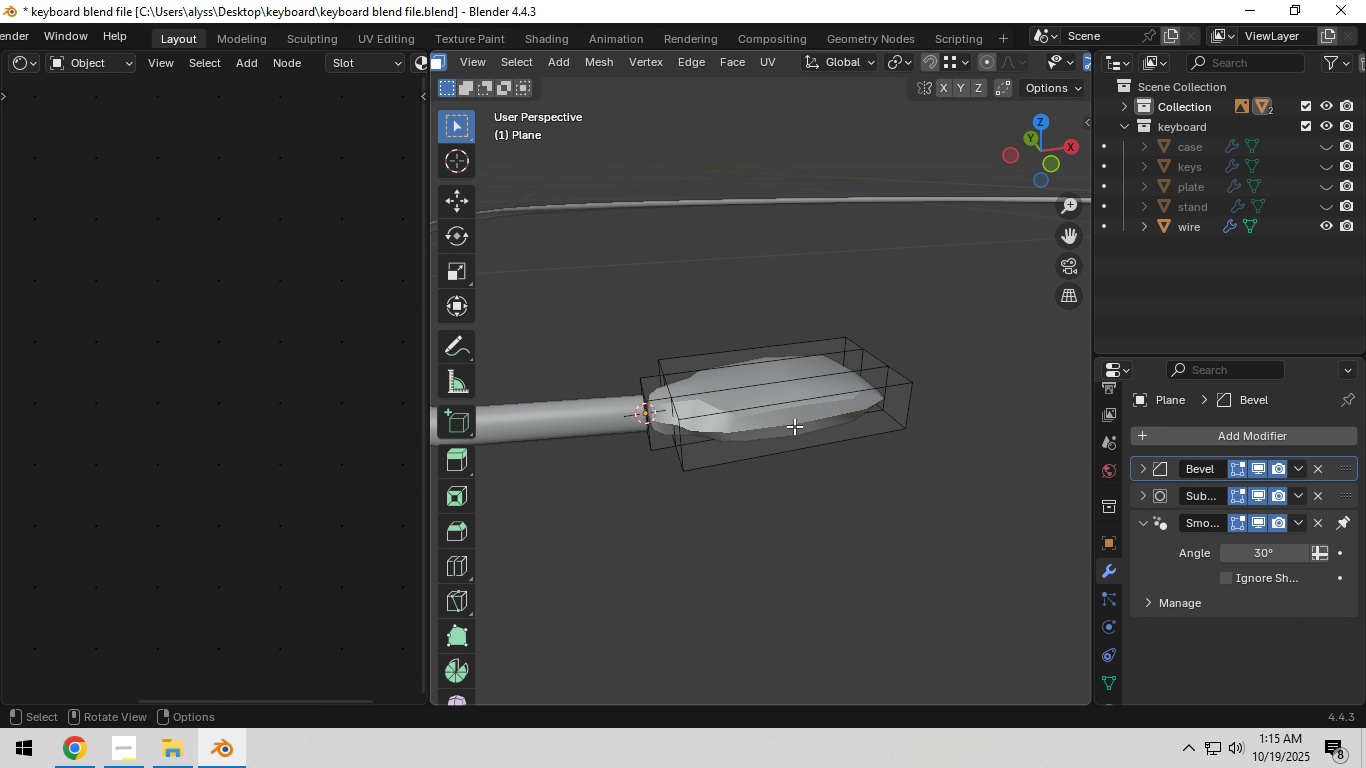 
key(Tab)
 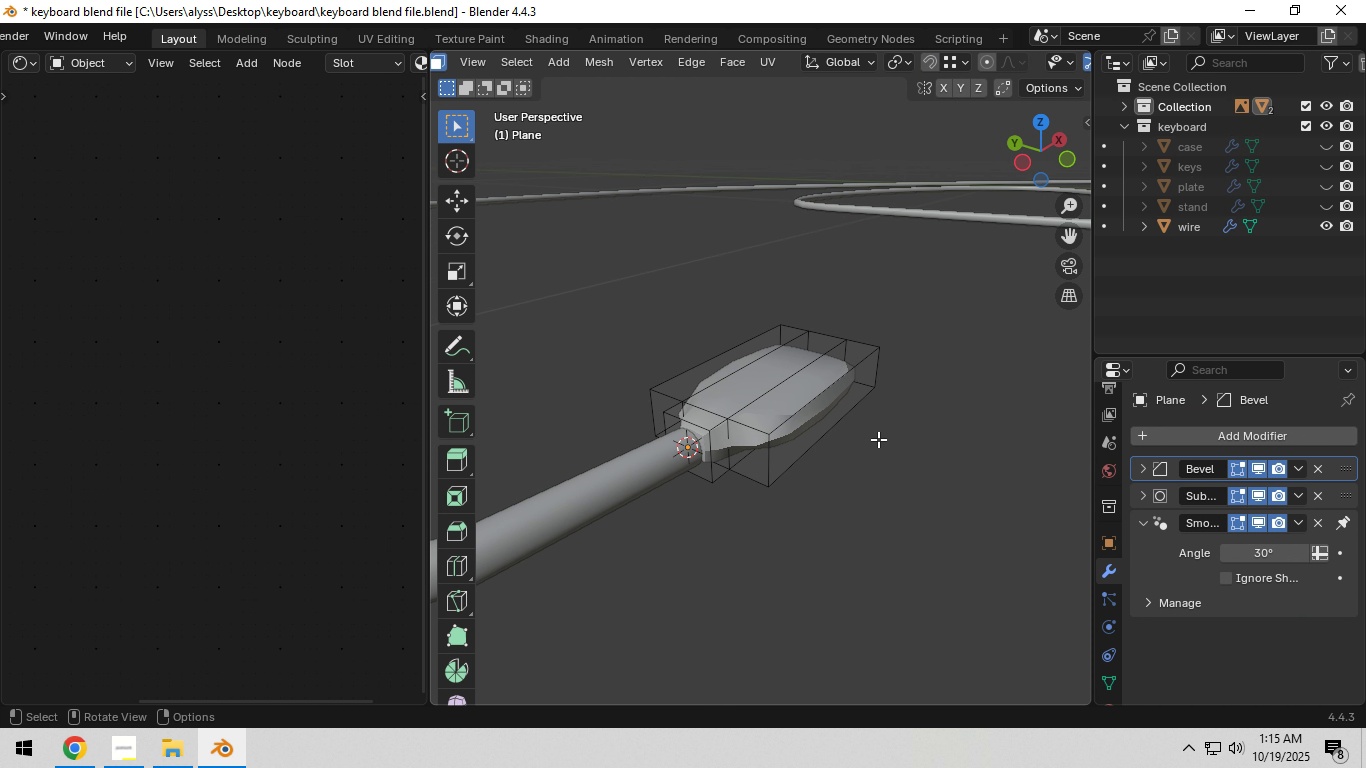 
scroll: coordinate [760, 483], scroll_direction: up, amount: 3.0
 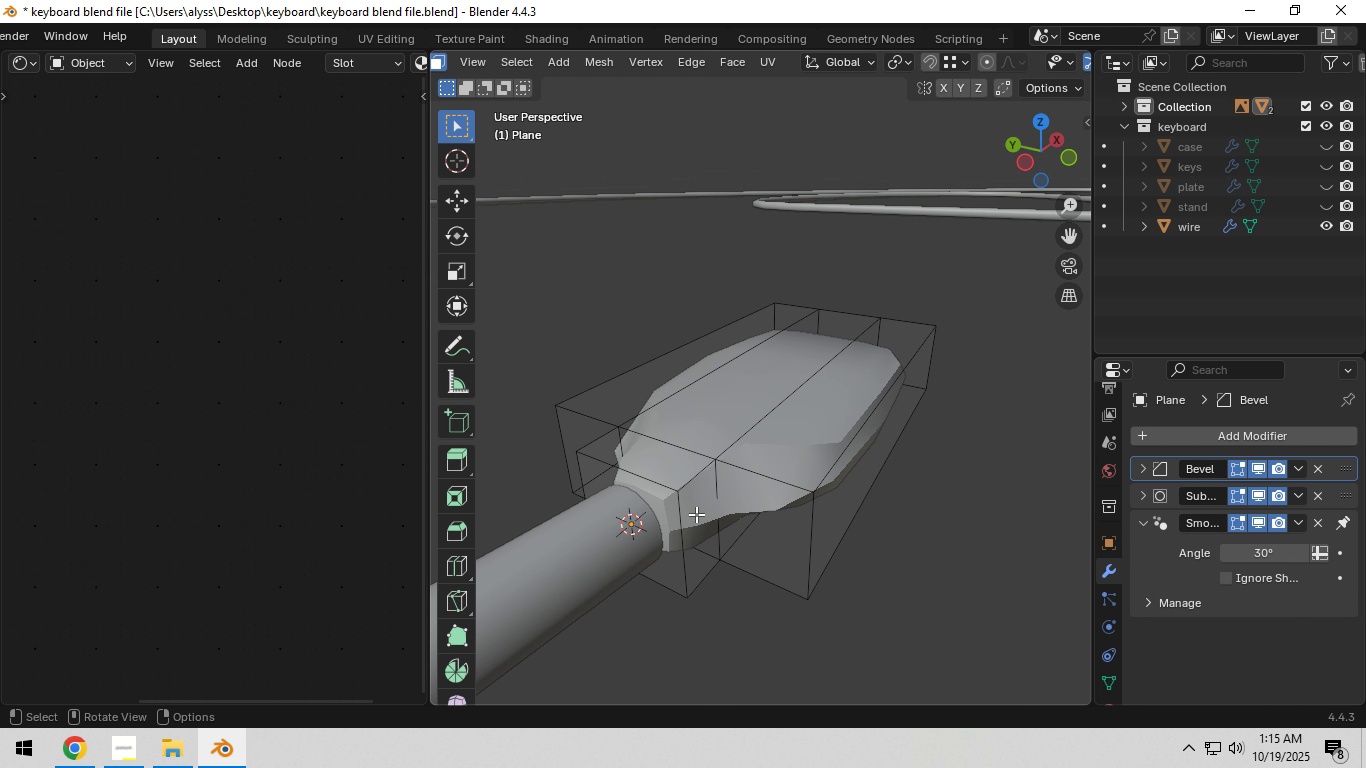 
key(Shift+ShiftLeft)
 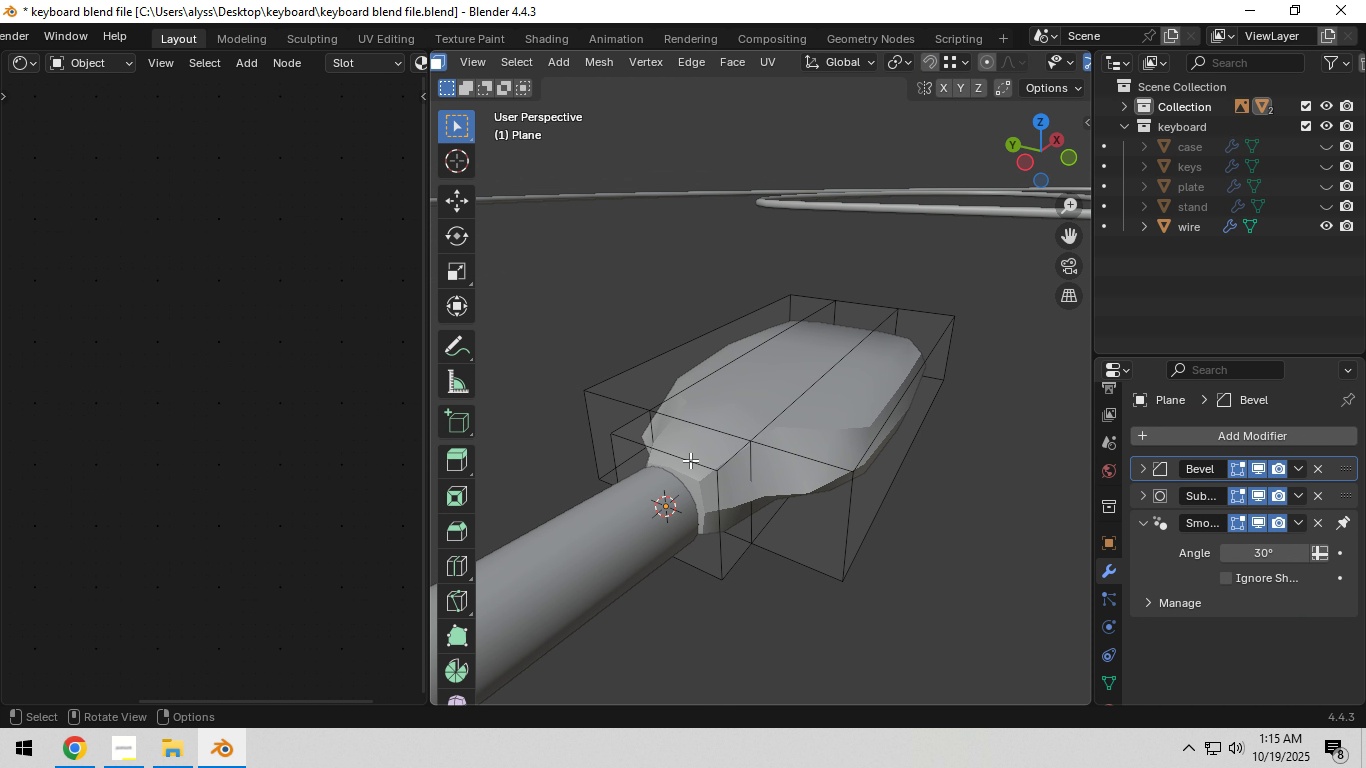 
left_click([690, 460])
 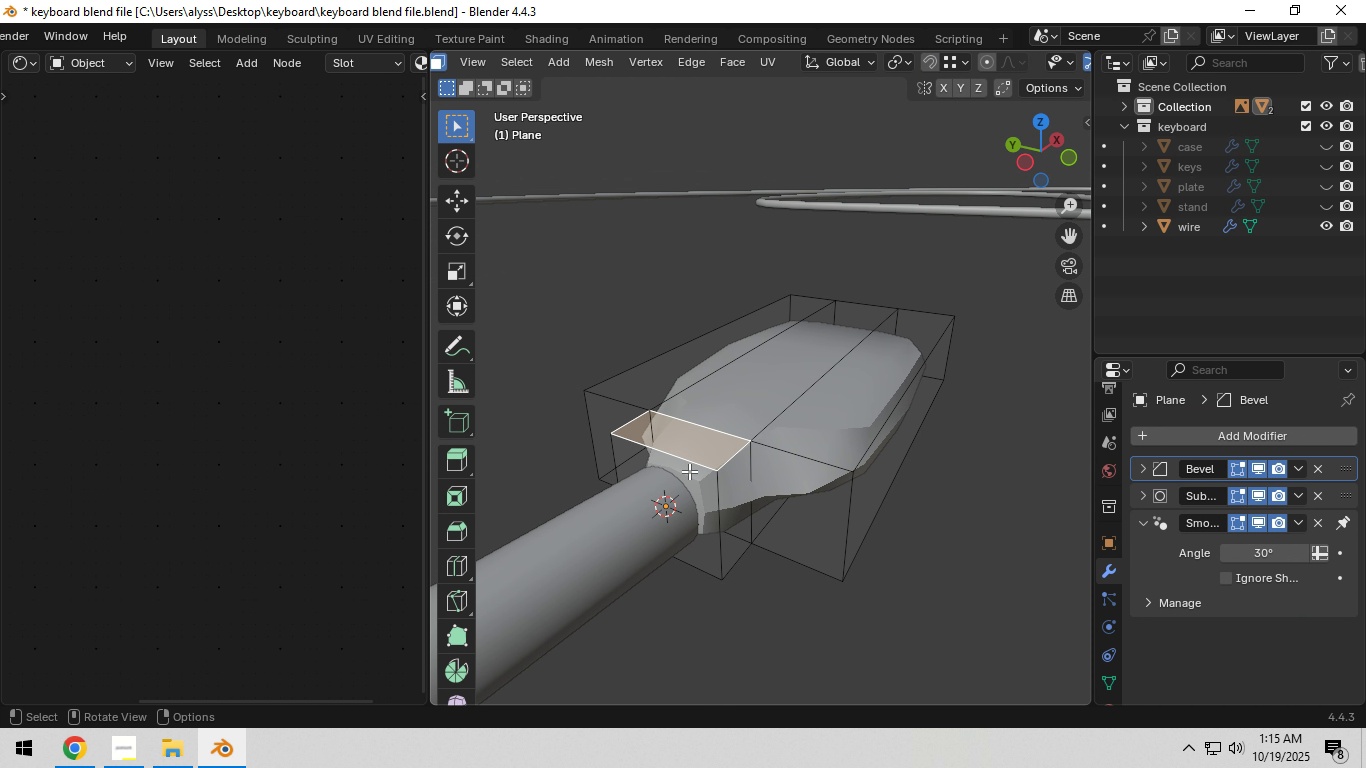 
key(3)
 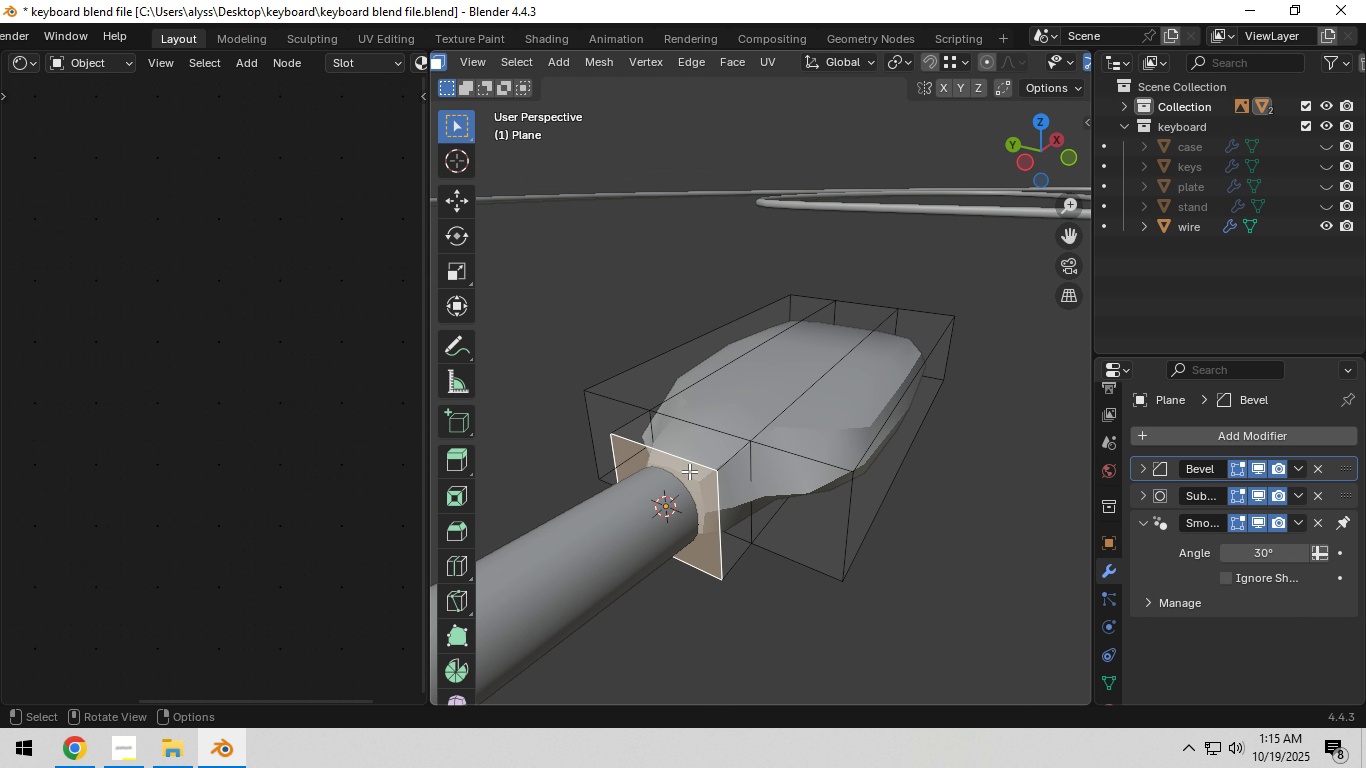 
left_click([689, 471])
 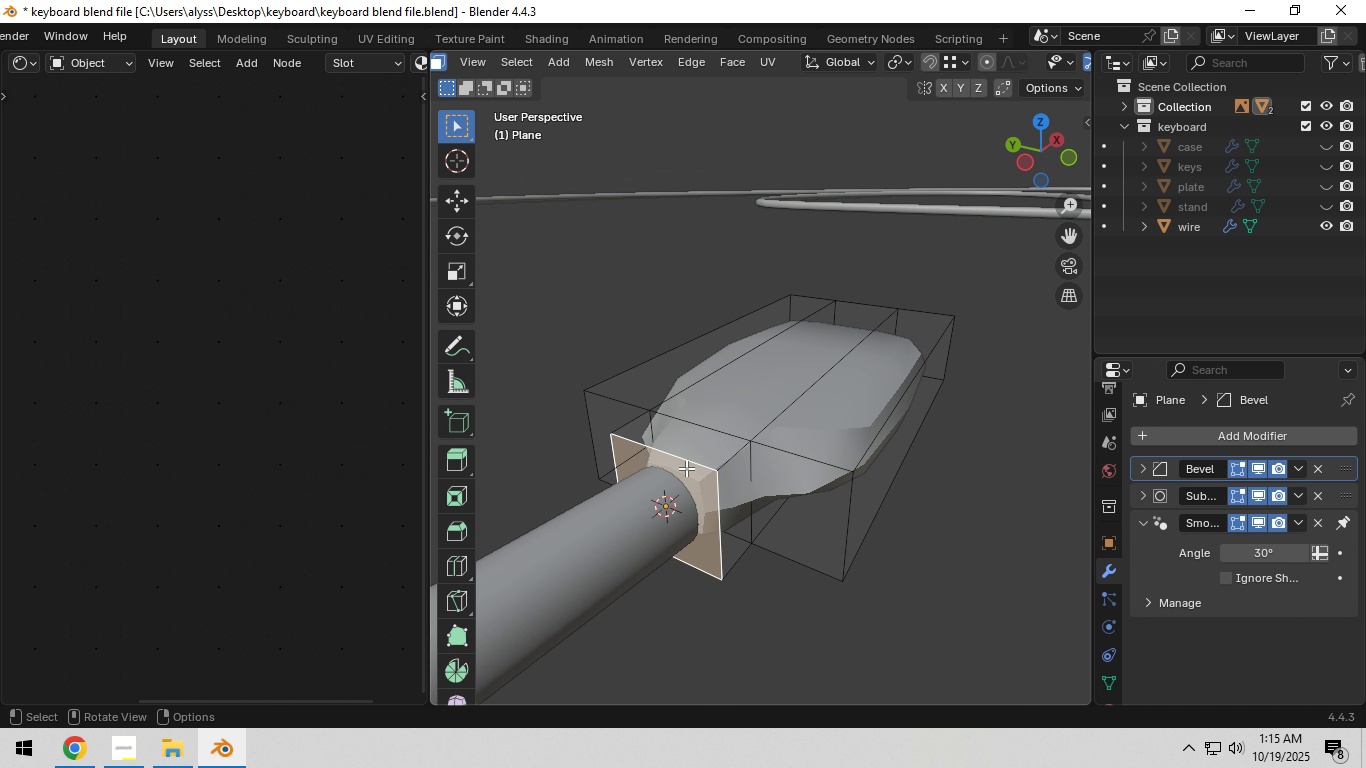 
key(2)
 